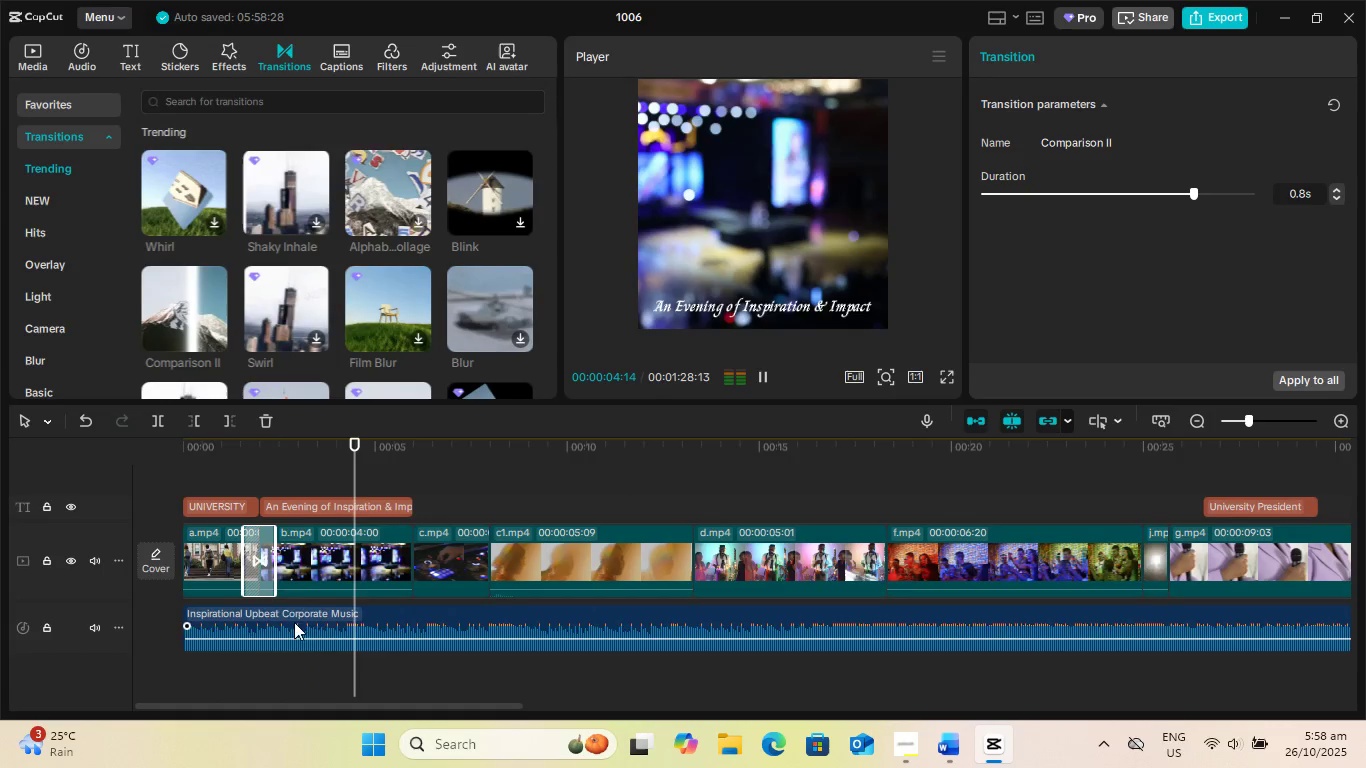 
wait(8.67)
 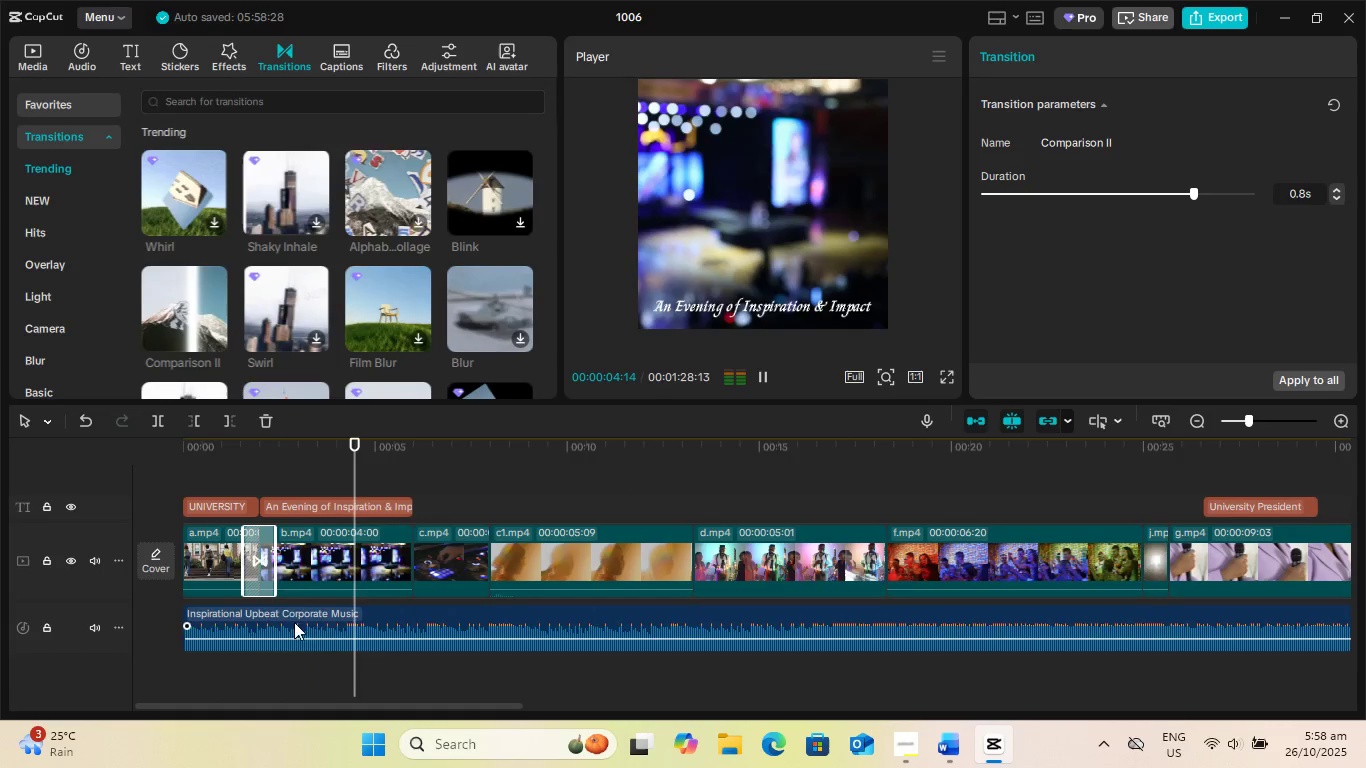 
key(Space)
 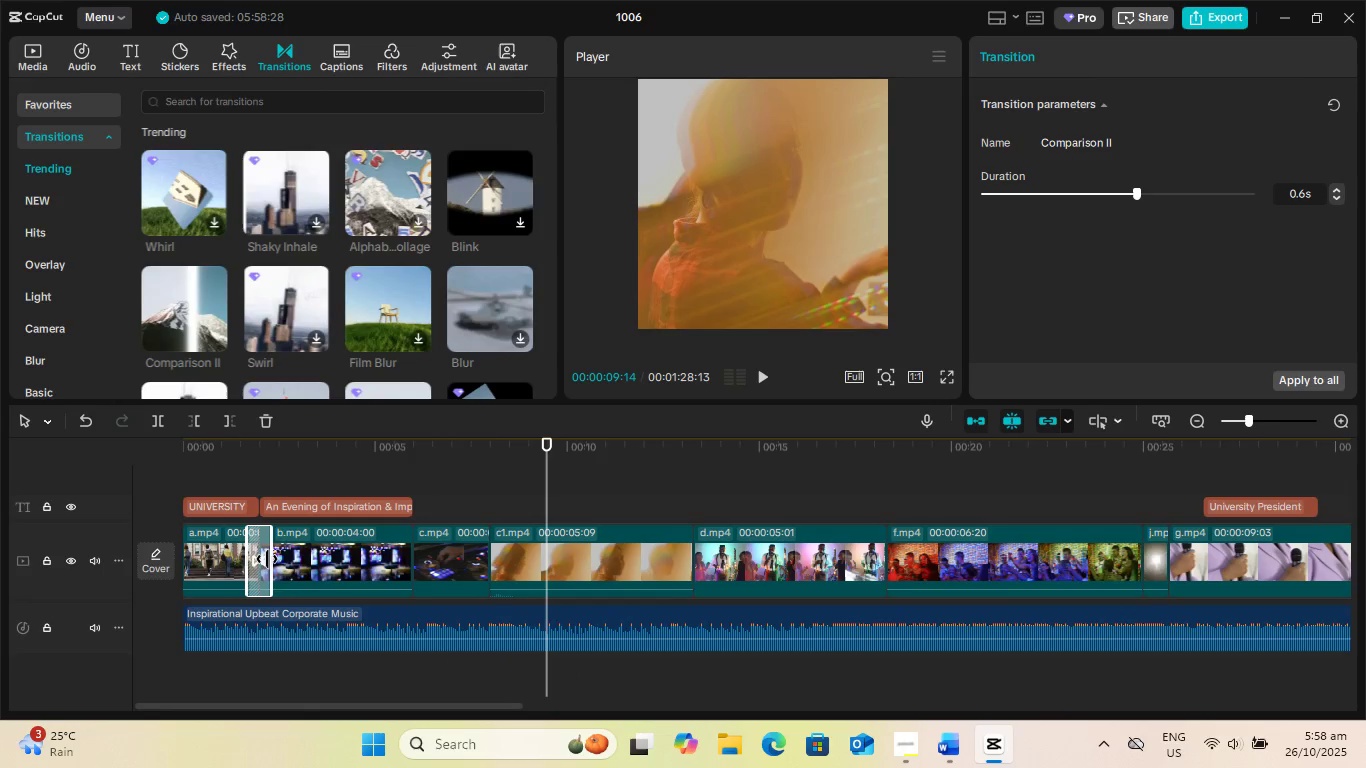 
wait(5.92)
 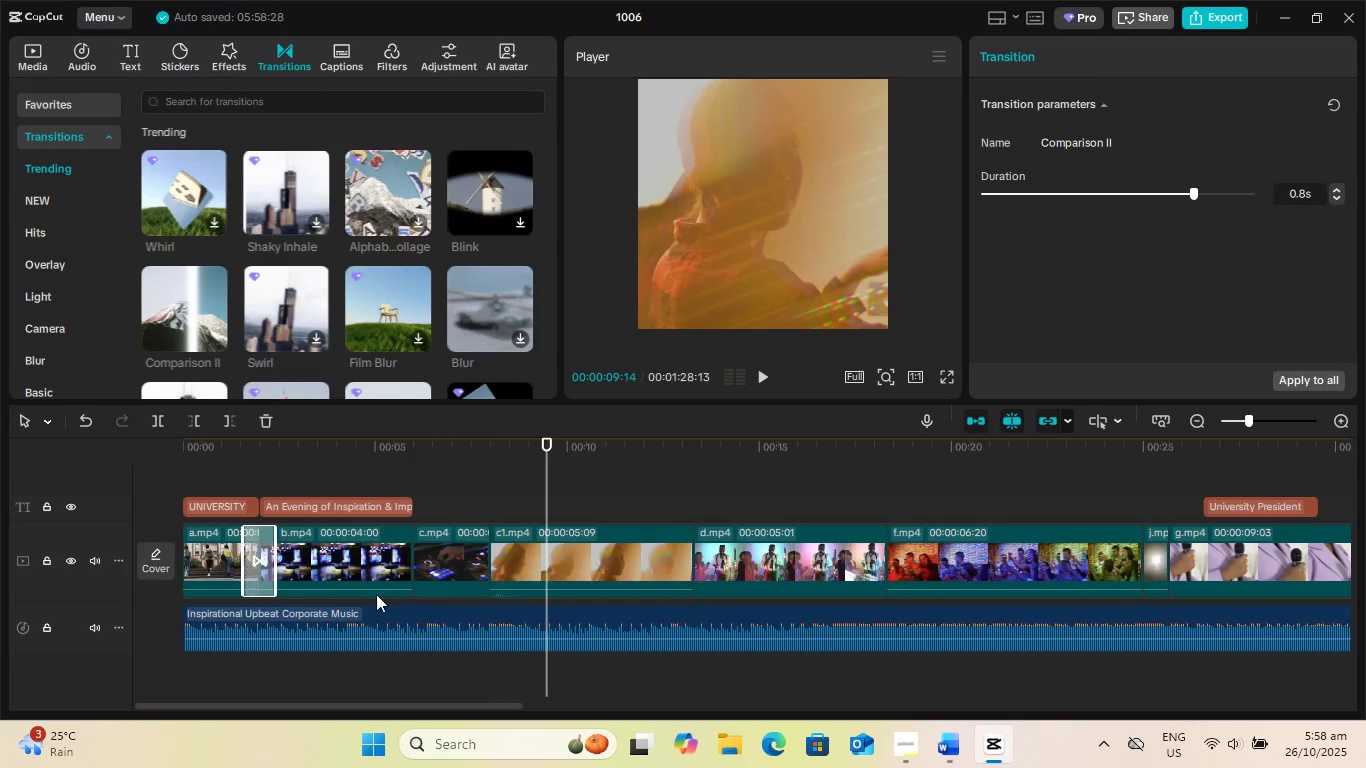 
left_click_drag(start_coordinate=[548, 674], to_coordinate=[226, 684])
 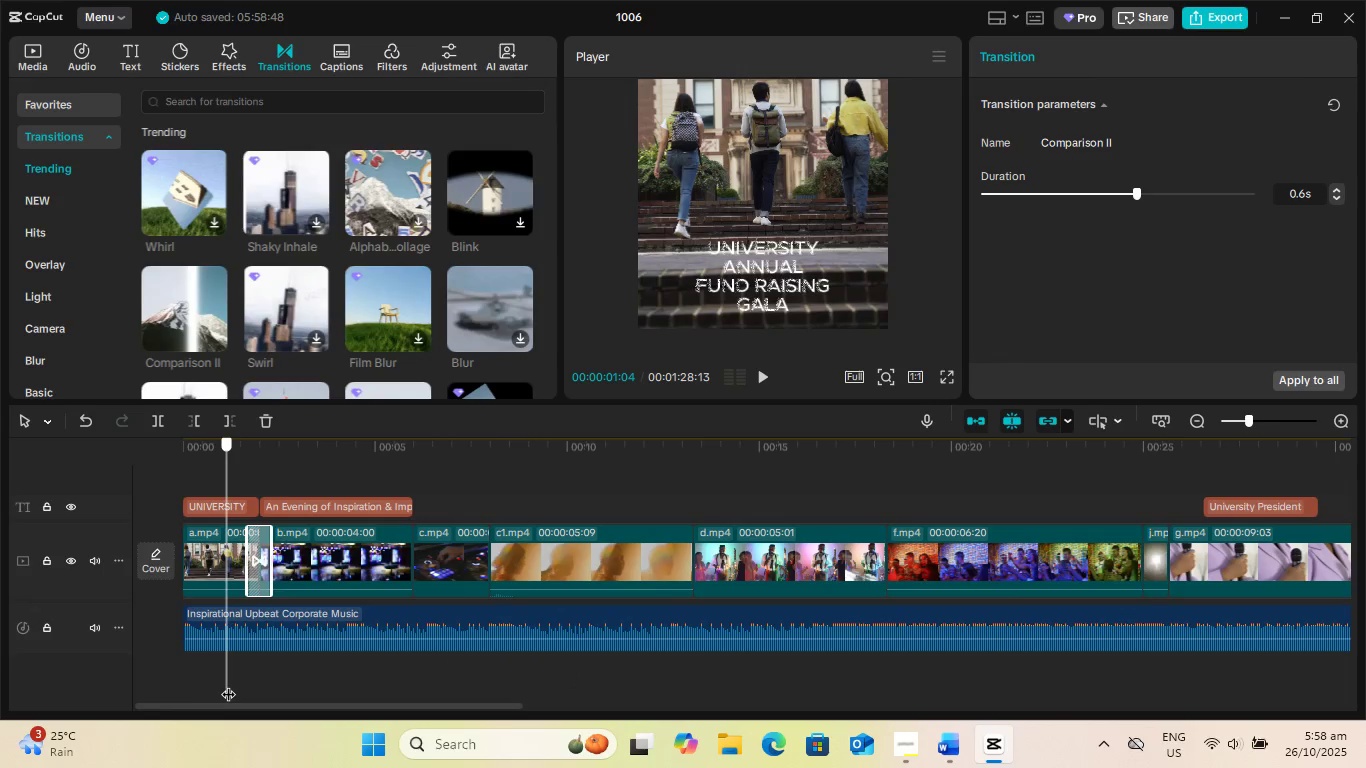 
key(Space)
 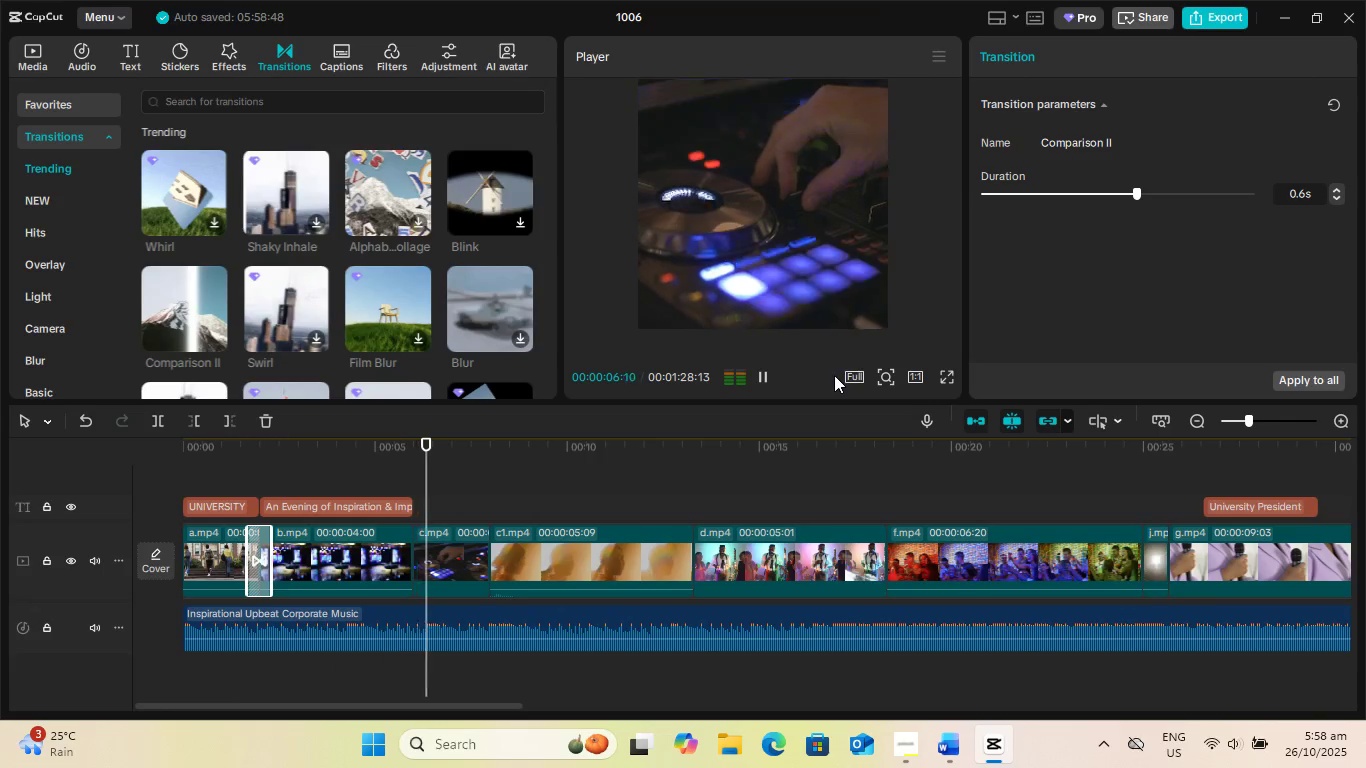 
wait(10.32)
 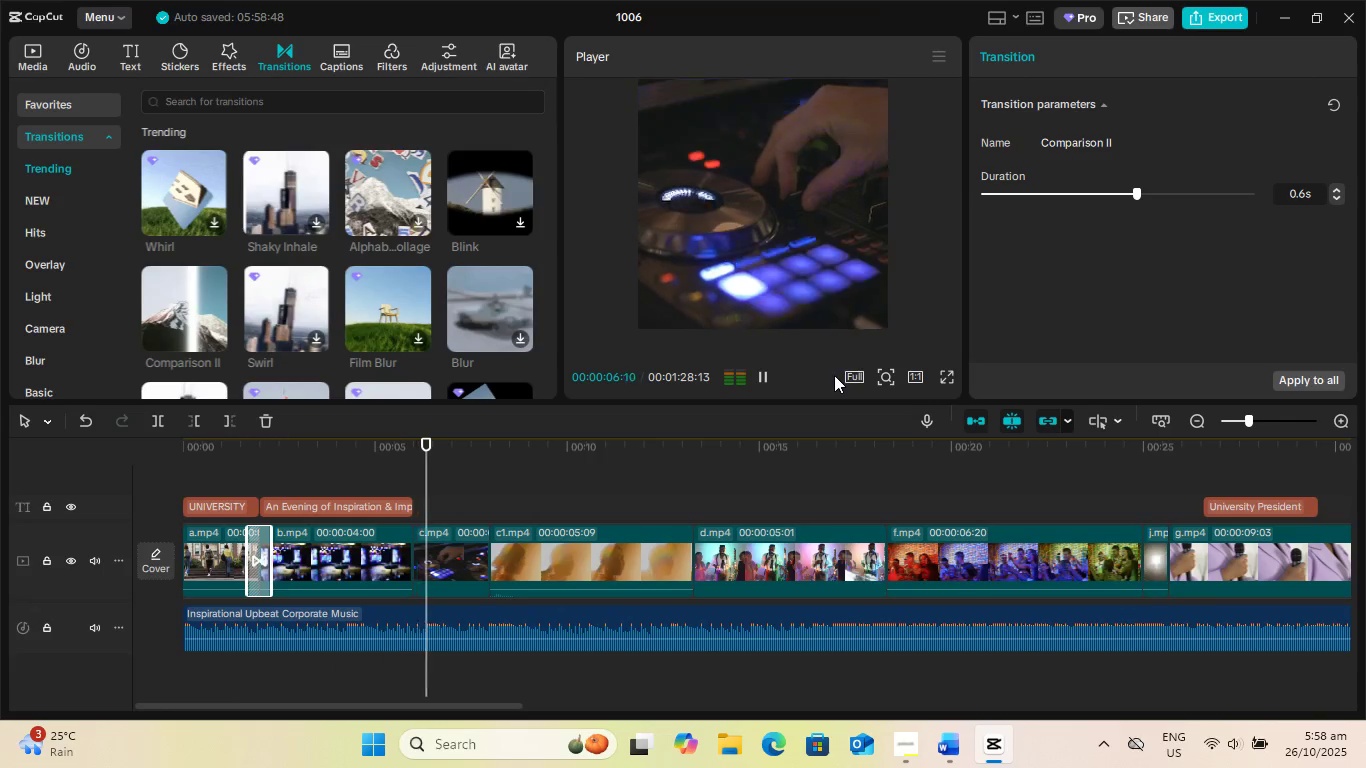 
left_click_drag(start_coordinate=[510, 703], to_coordinate=[662, 718])
 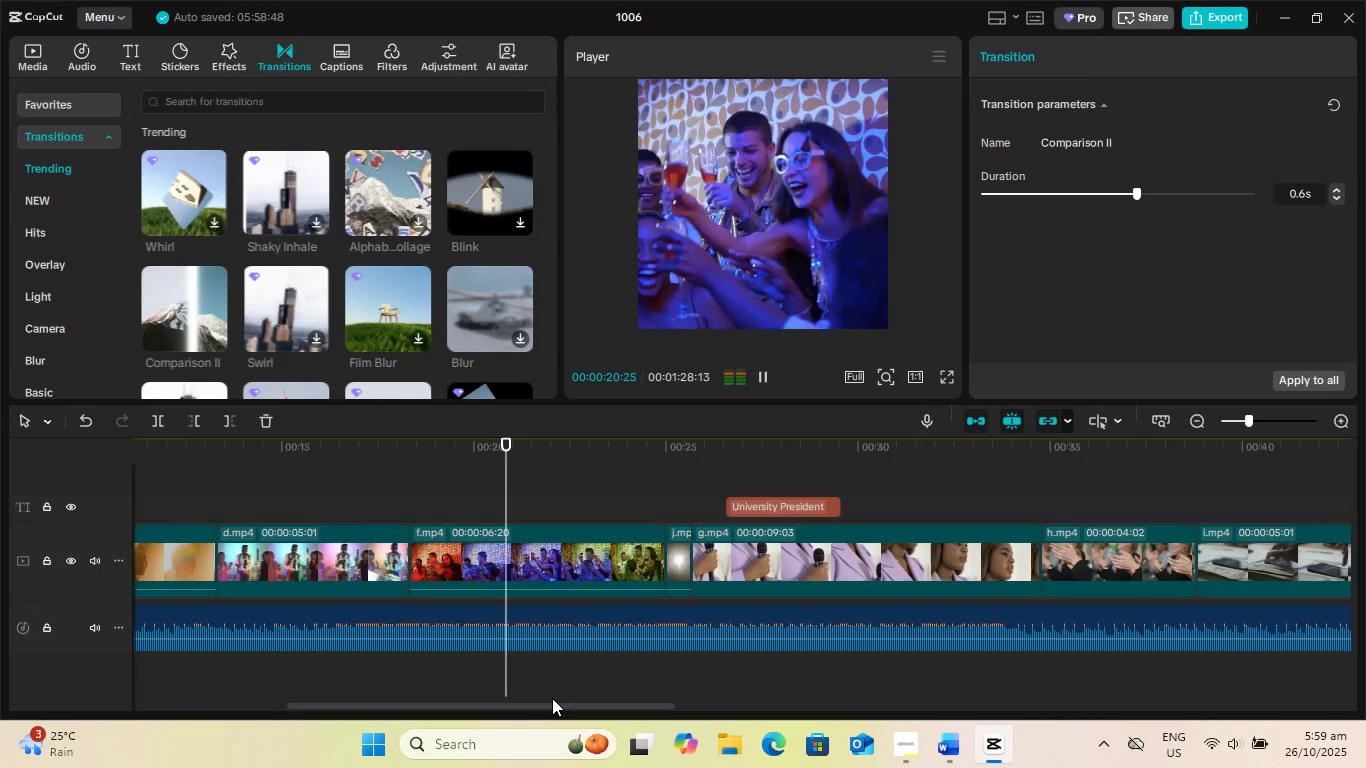 
wait(8.96)
 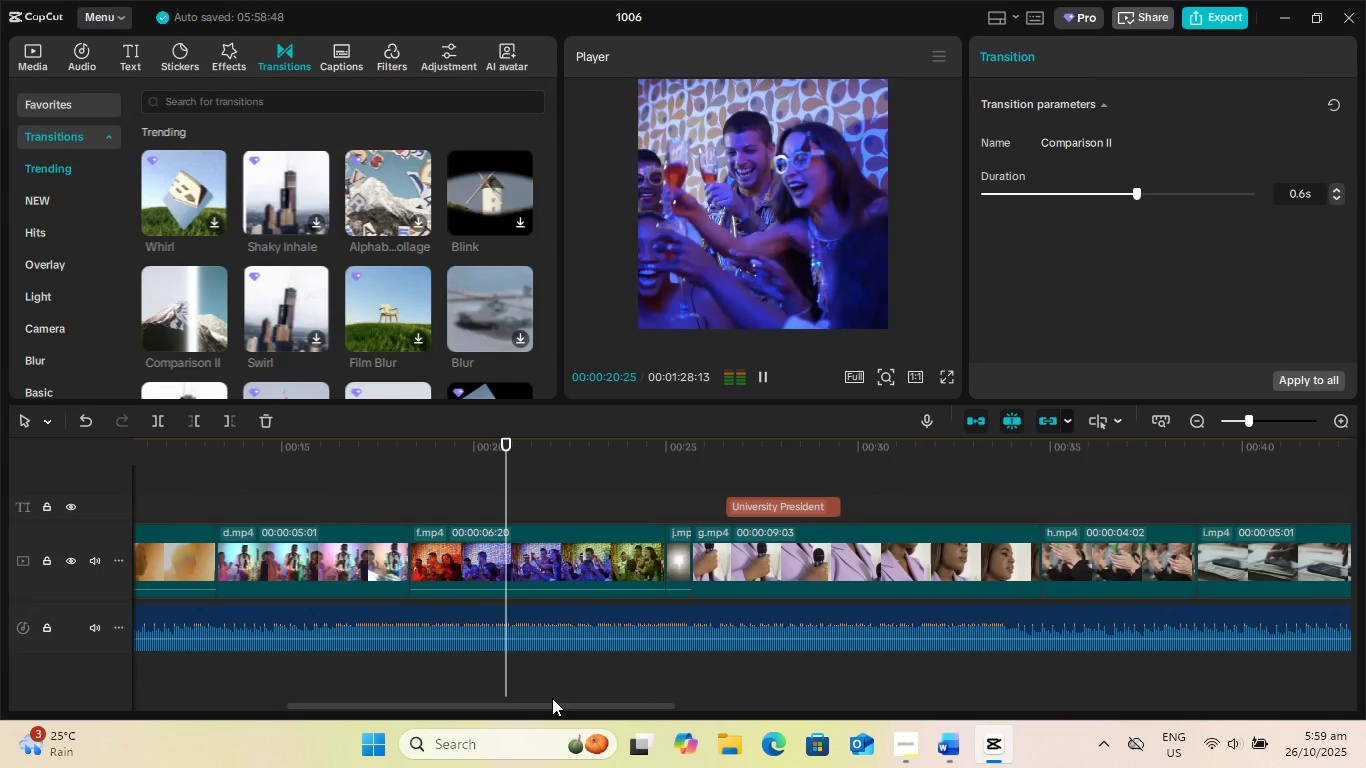 
key(Space)
 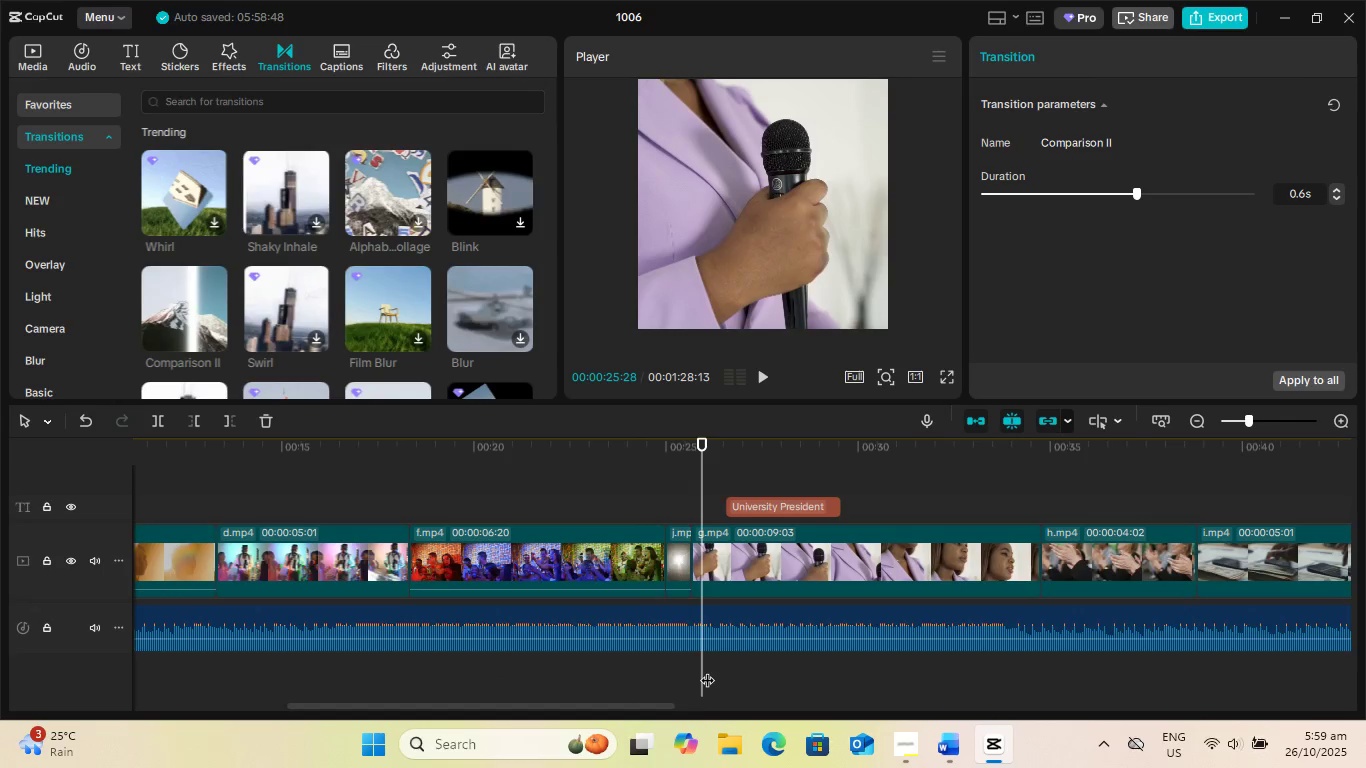 
left_click_drag(start_coordinate=[705, 670], to_coordinate=[658, 671])
 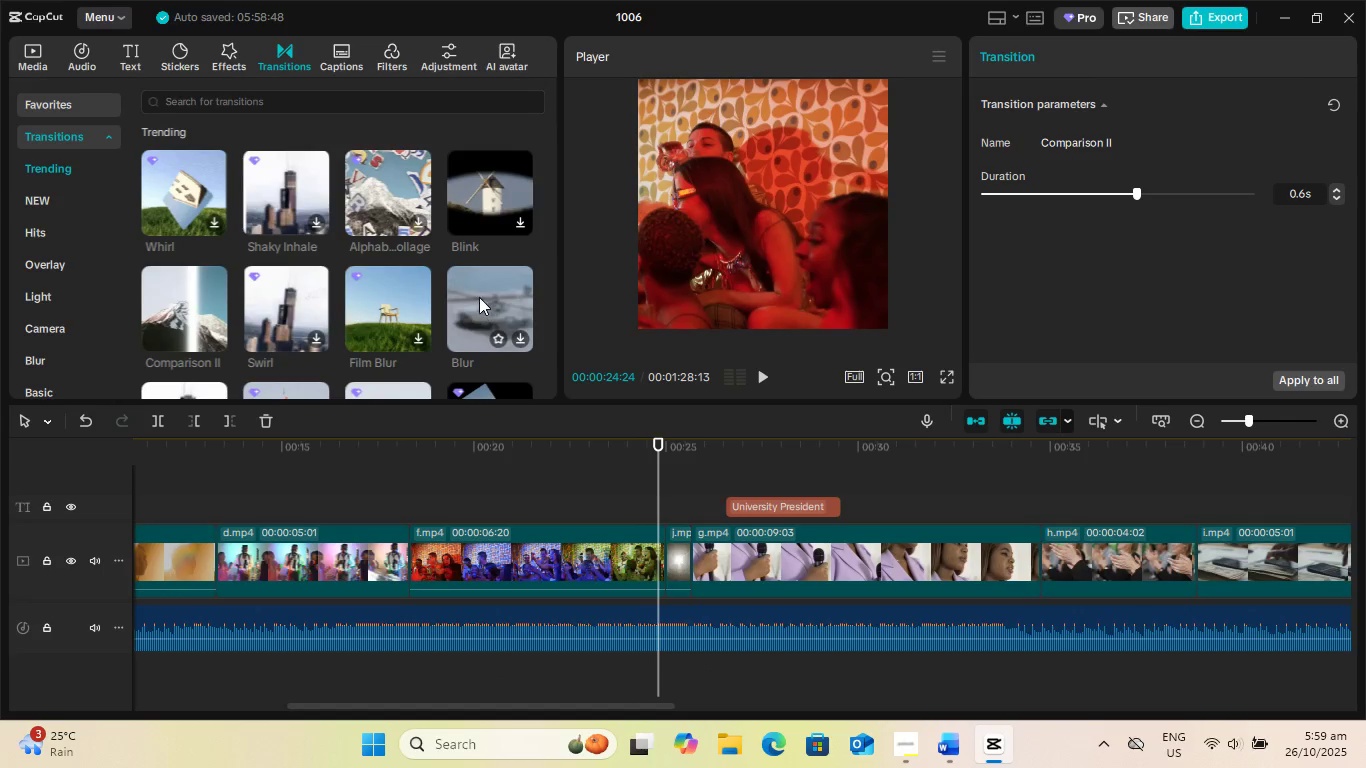 
left_click([483, 299])
 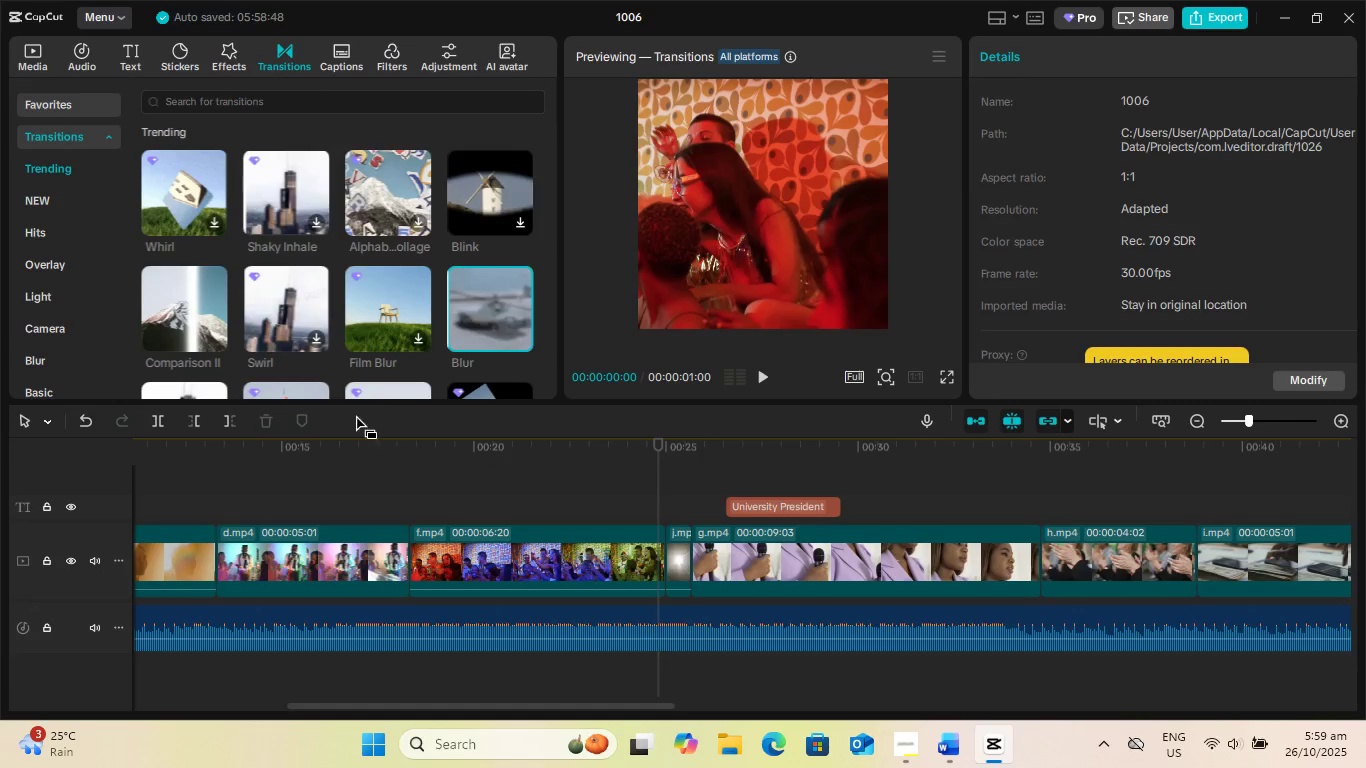 
scroll: coordinate [492, 309], scroll_direction: down, amount: 2.0
 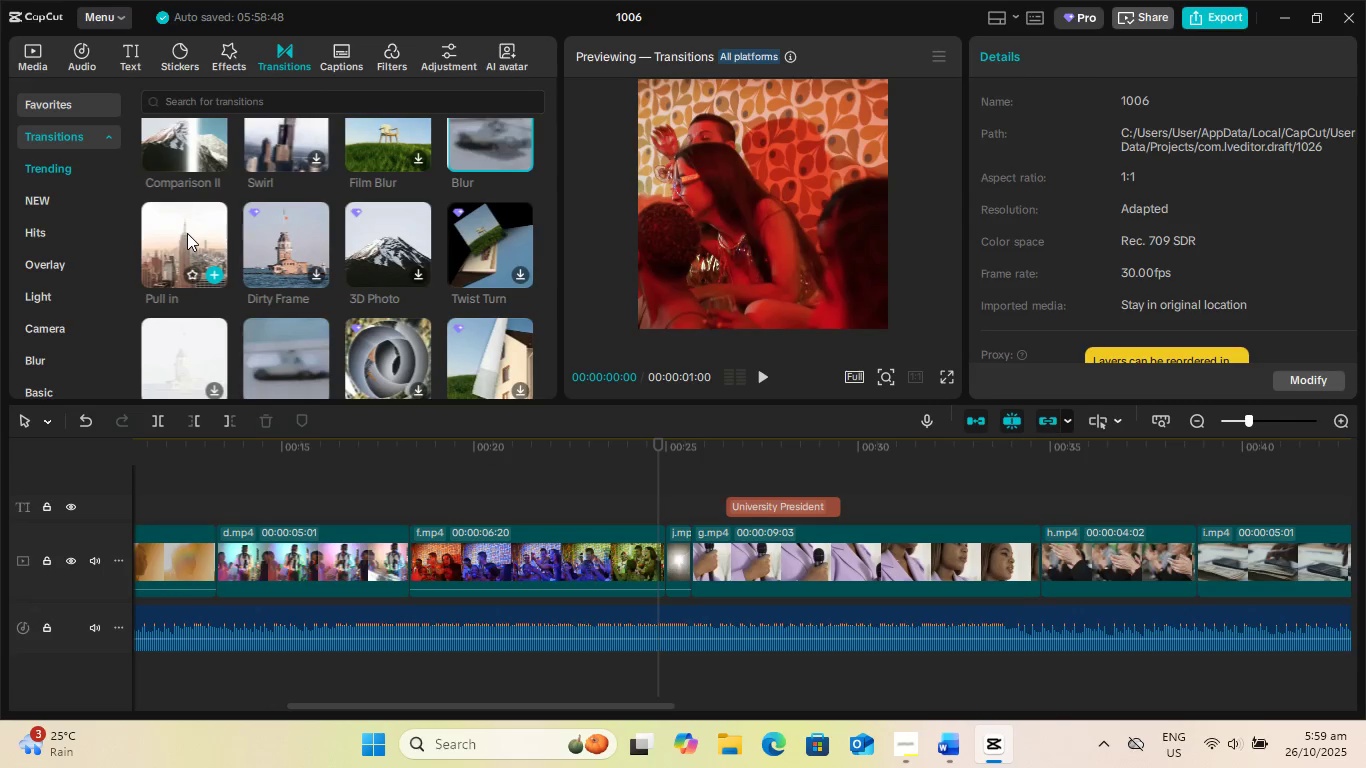 
left_click([187, 233])
 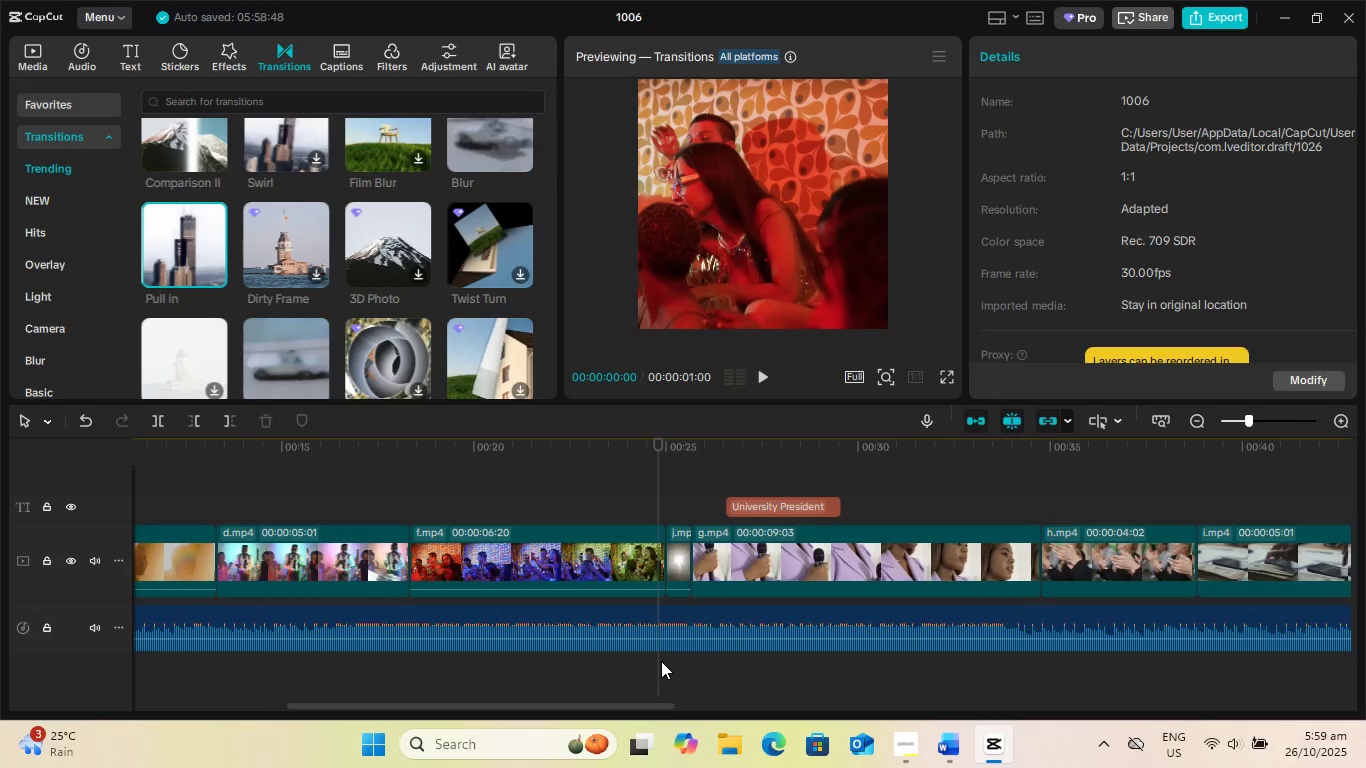 
left_click_drag(start_coordinate=[658, 664], to_coordinate=[629, 669])
 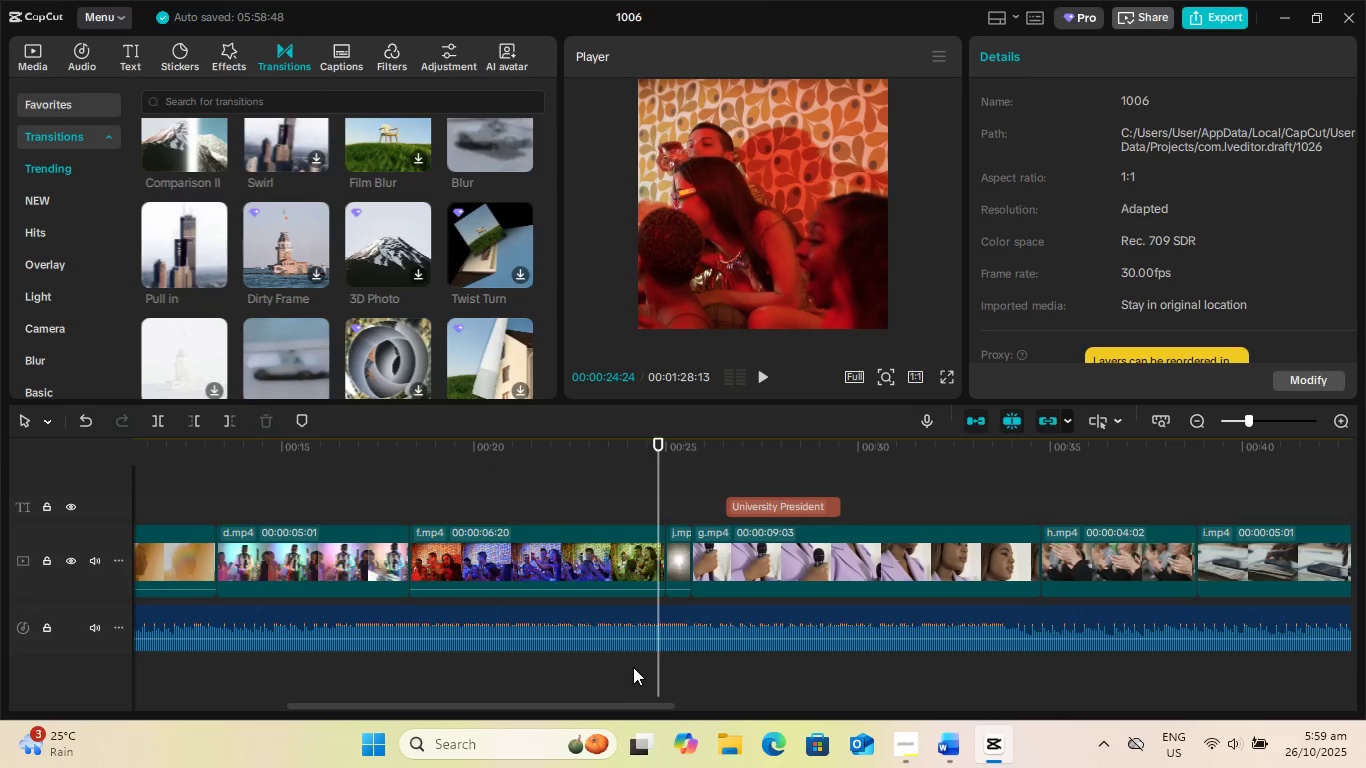 
key(Space)
 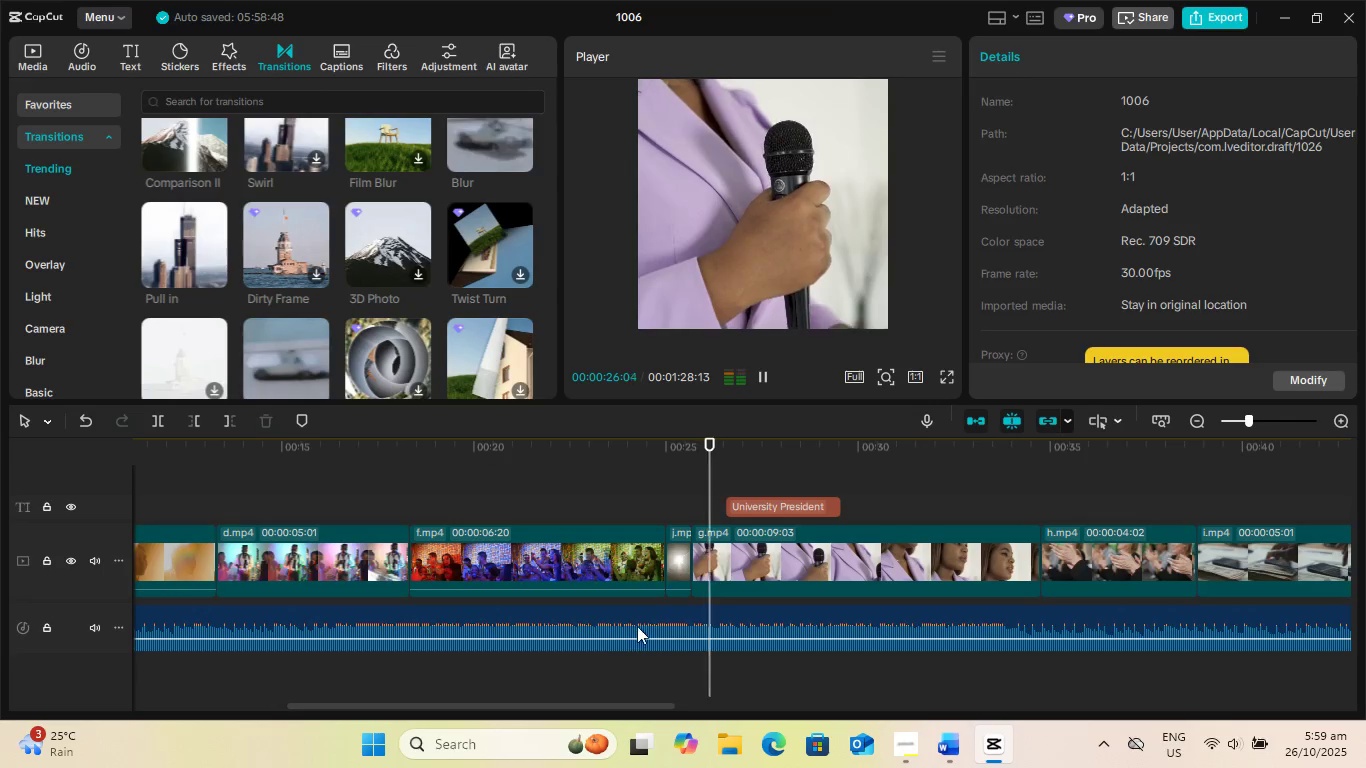 
key(Space)
 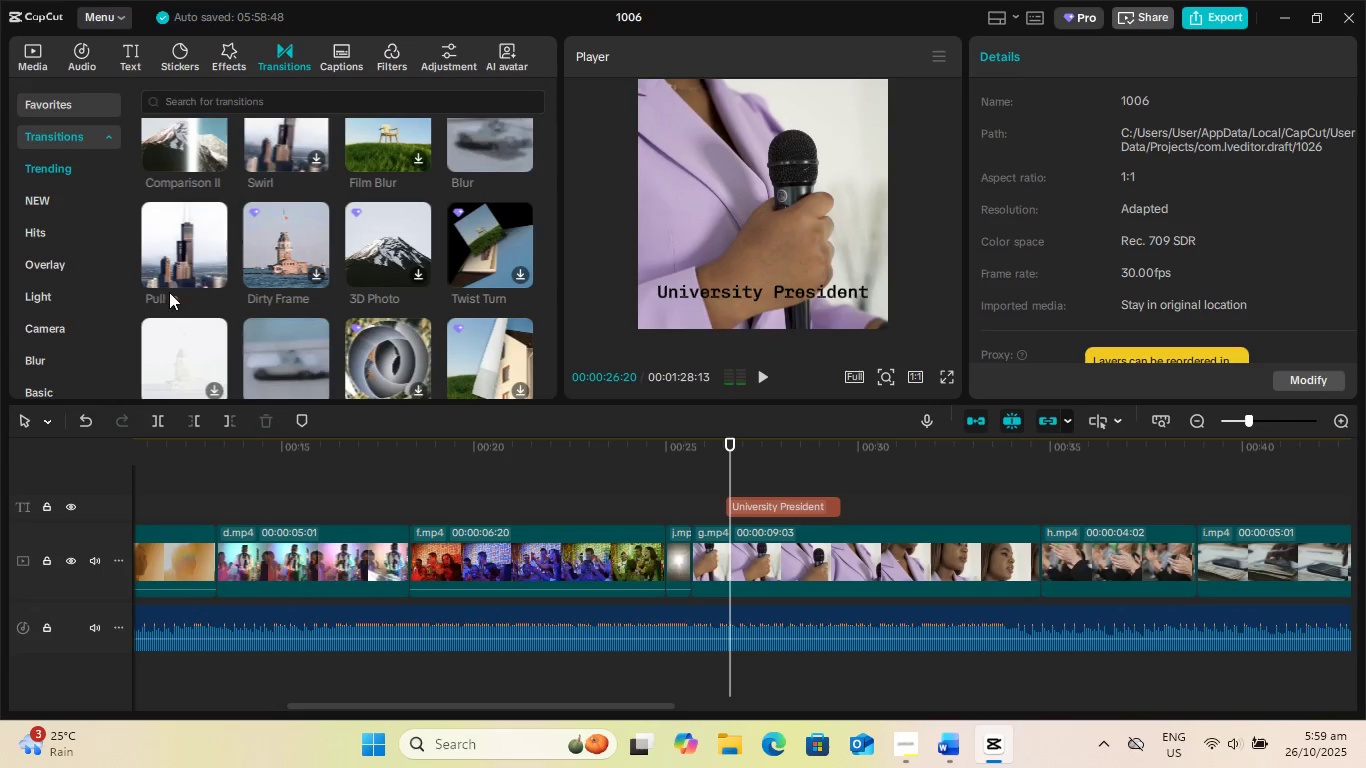 
scroll: coordinate [312, 306], scroll_direction: down, amount: 1.0
 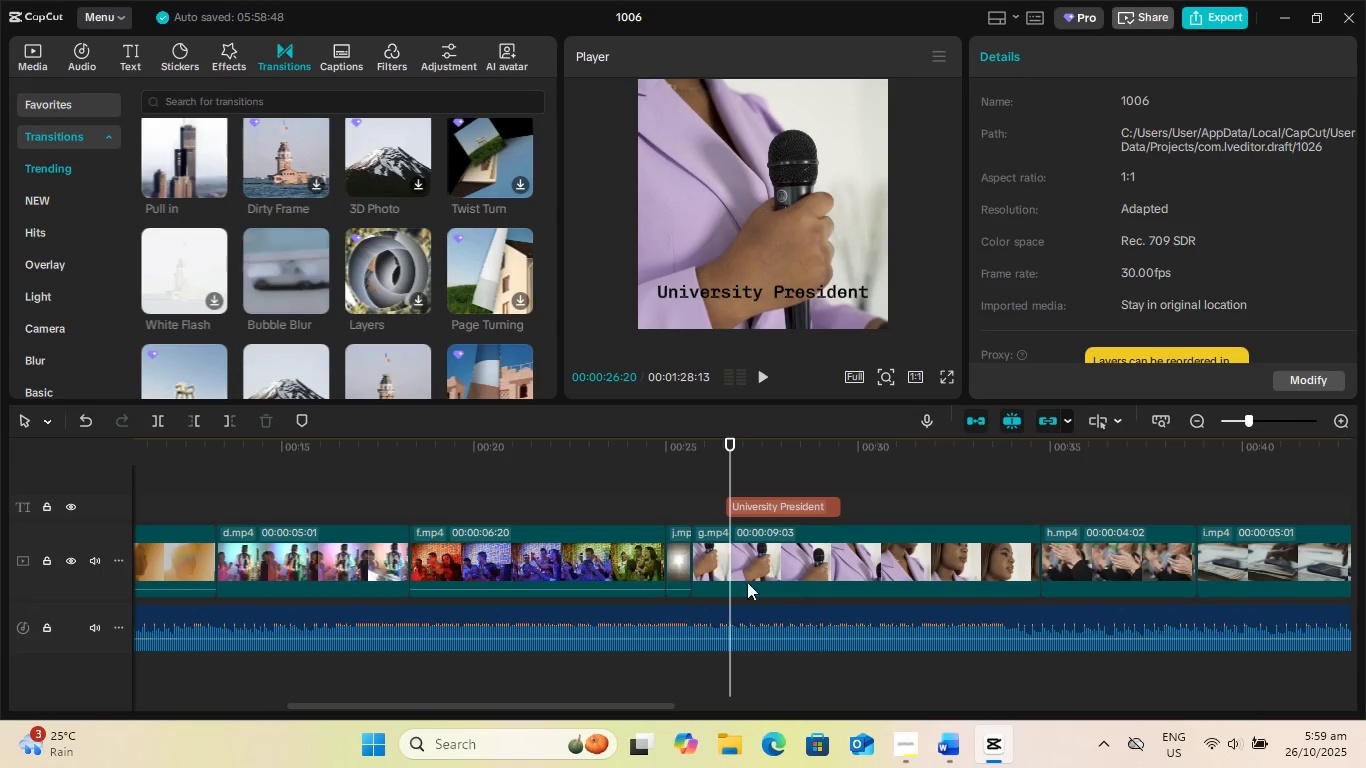 
left_click([681, 561])
 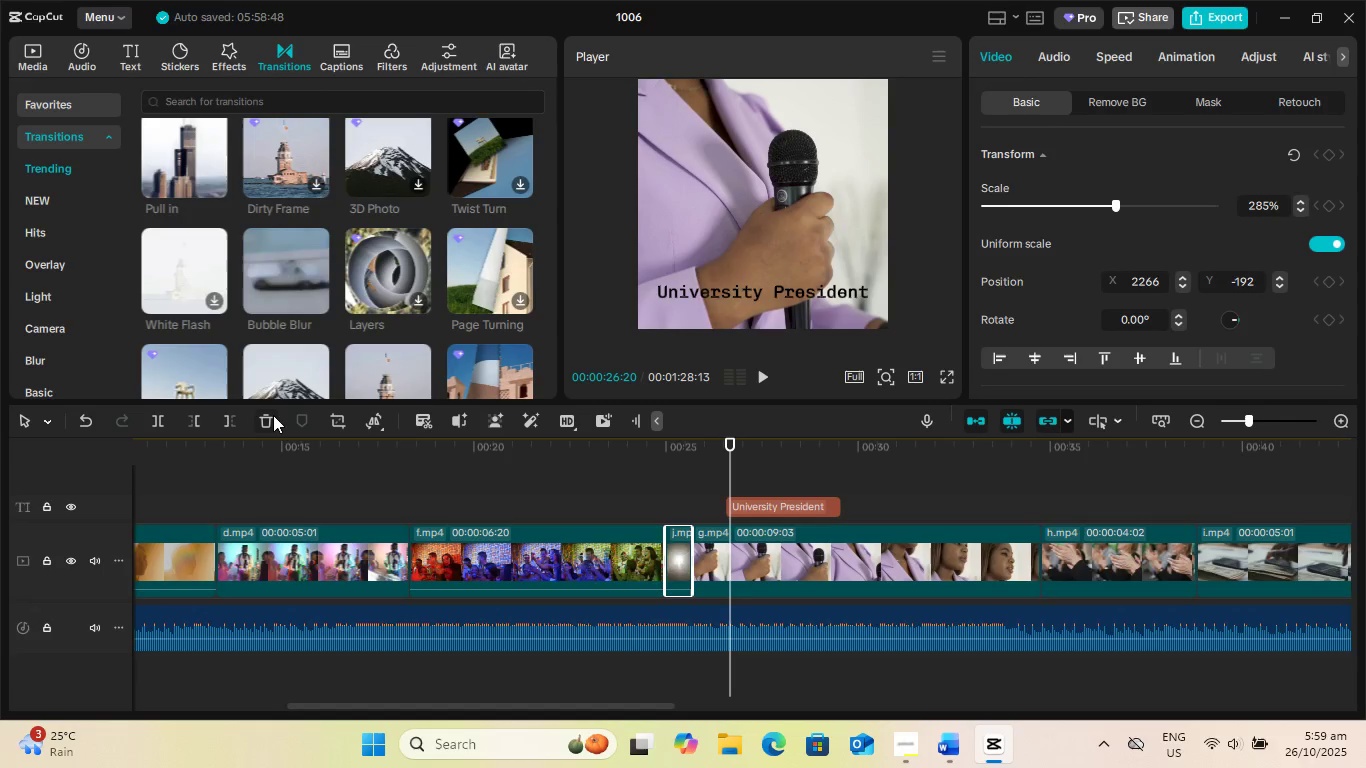 
left_click([269, 417])
 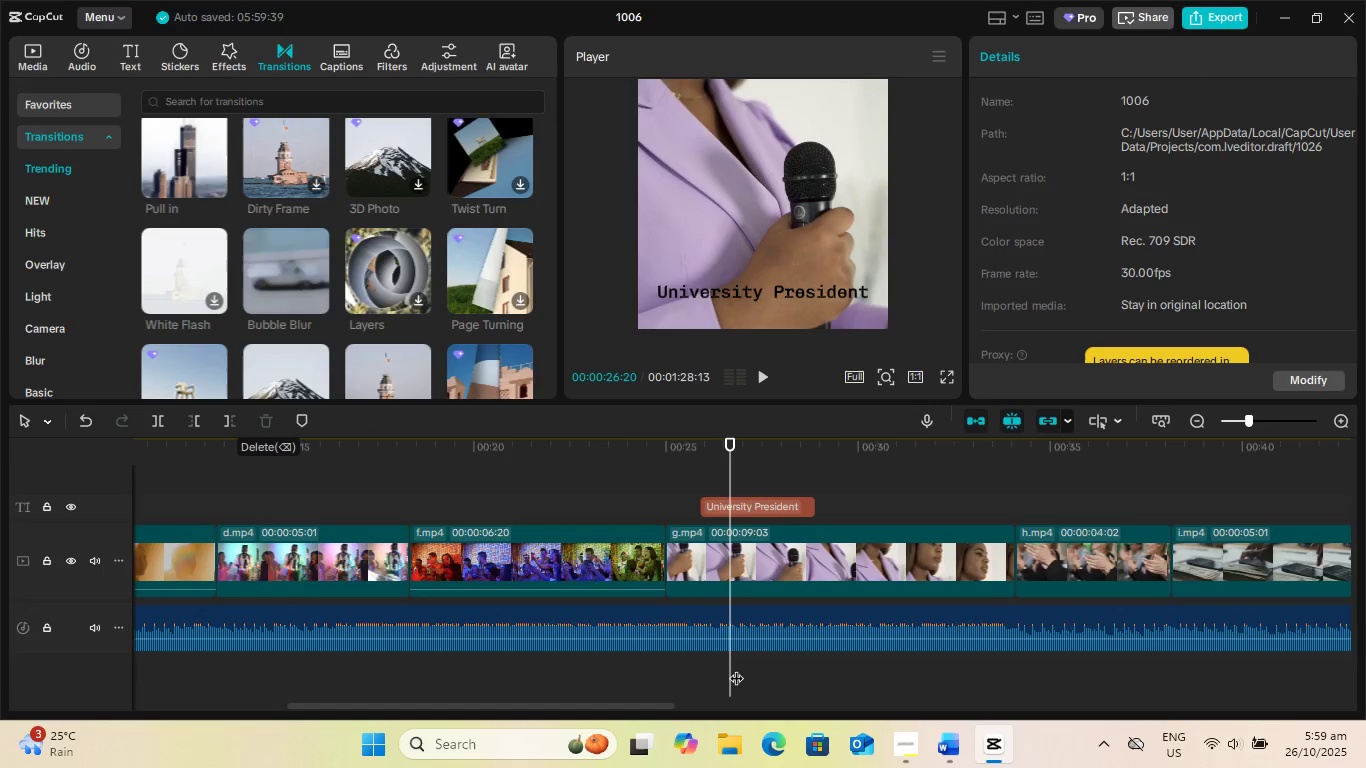 
left_click_drag(start_coordinate=[731, 668], to_coordinate=[633, 668])
 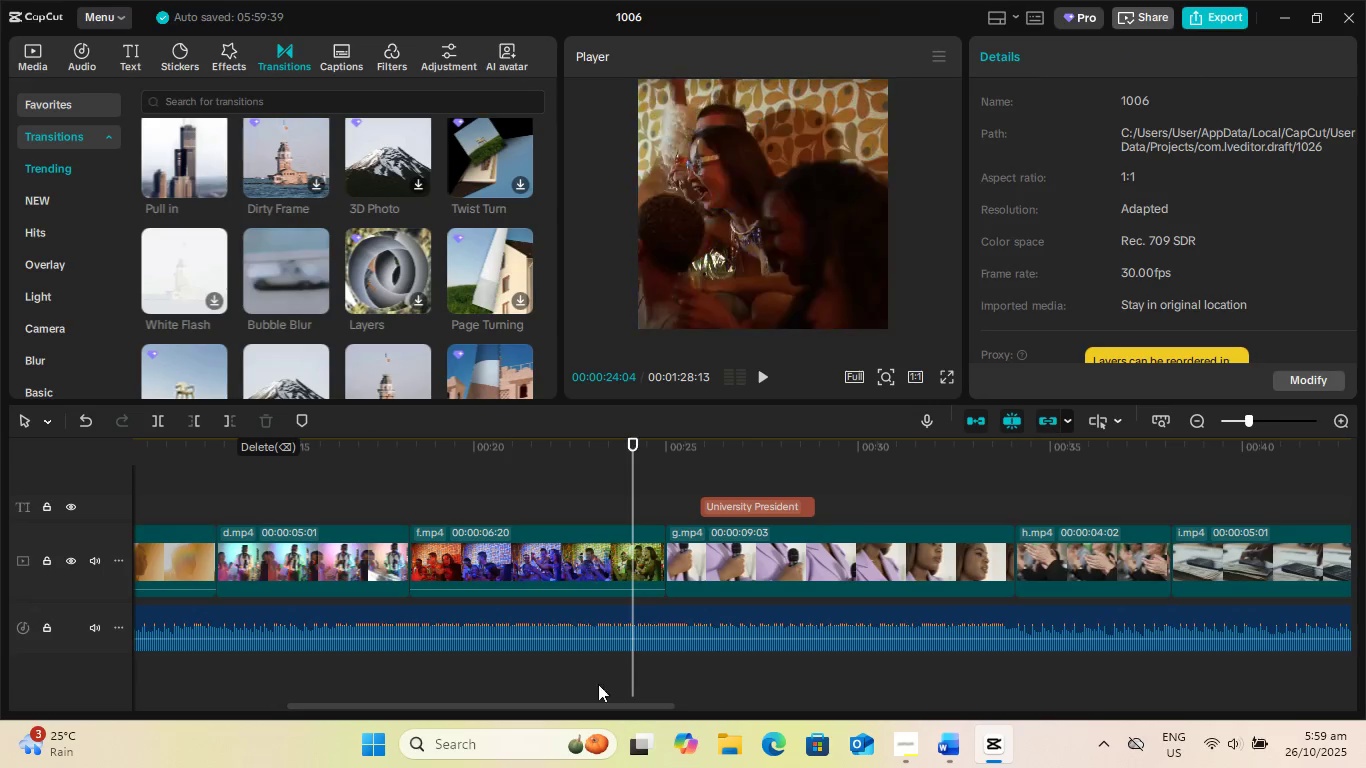 
key(Space)
 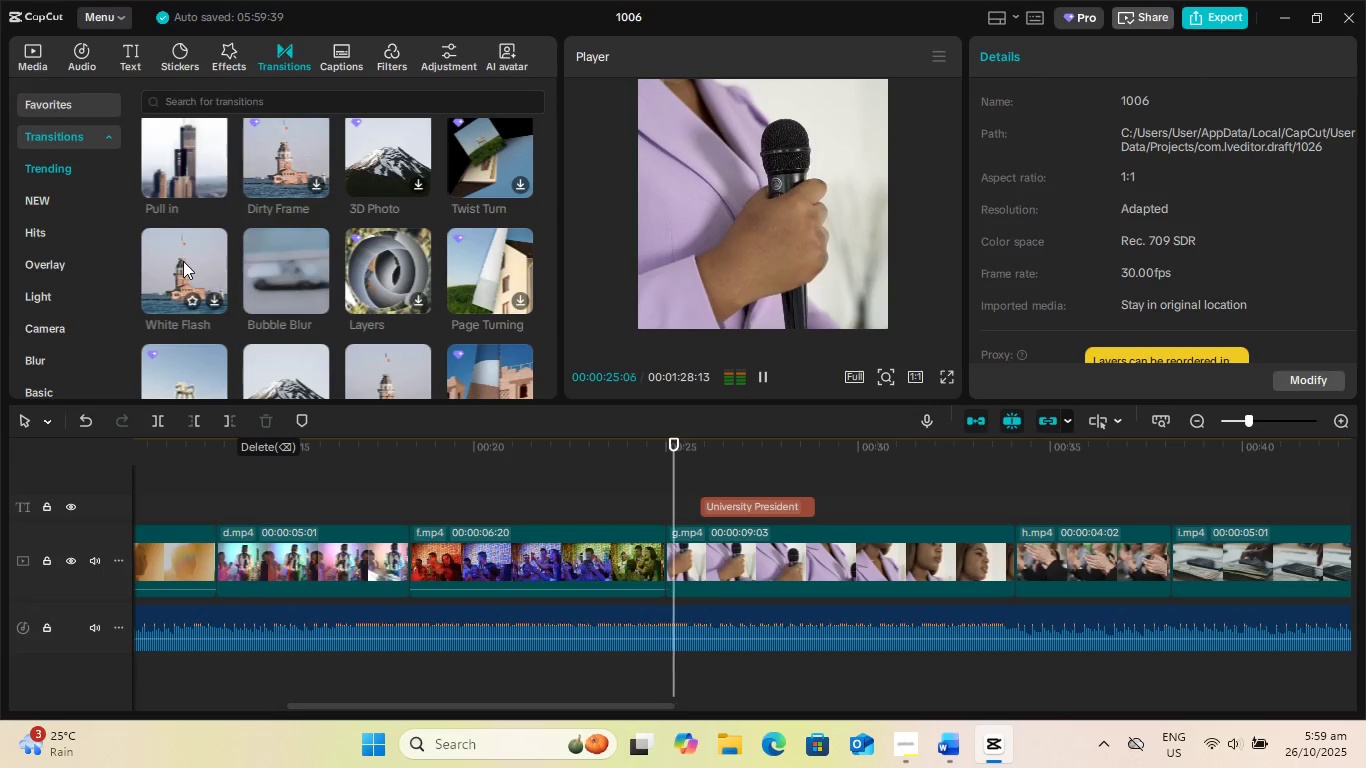 
key(Space)
 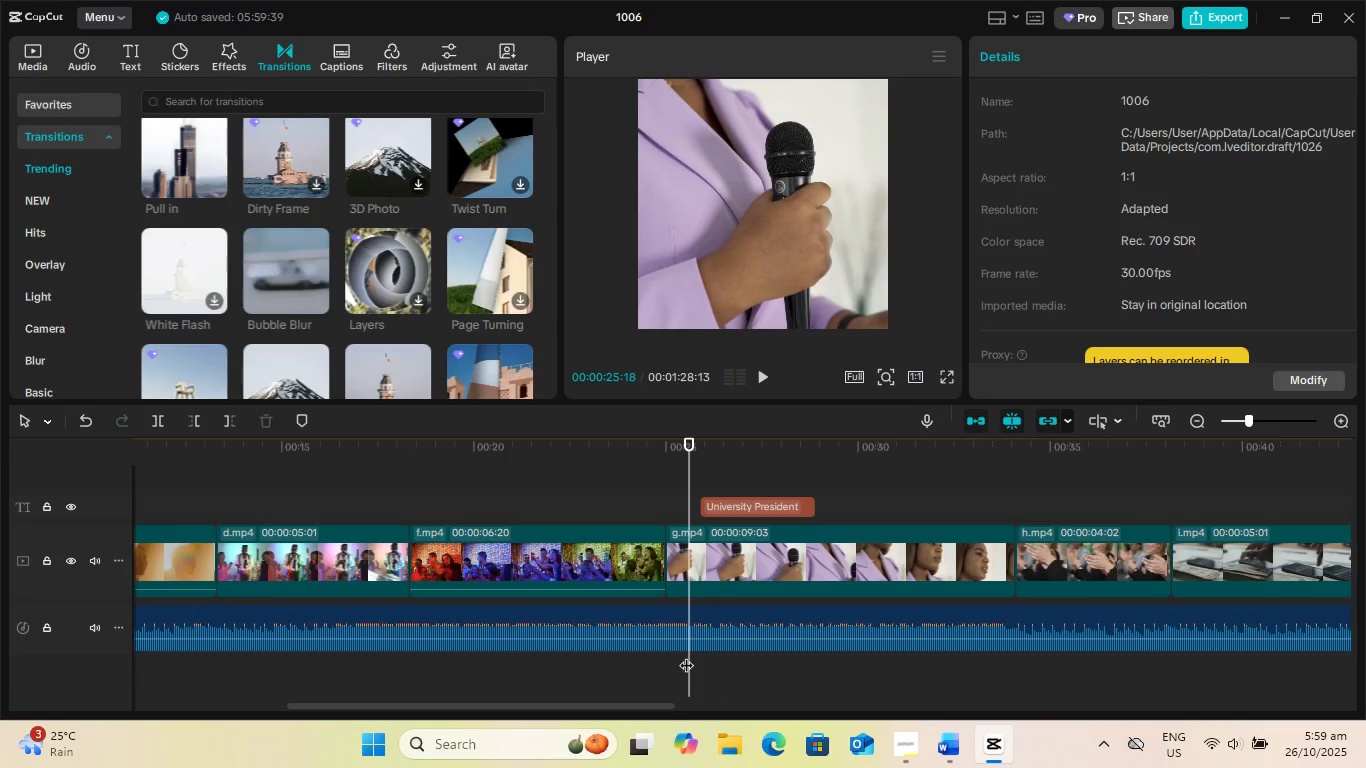 
left_click_drag(start_coordinate=[690, 656], to_coordinate=[645, 654])
 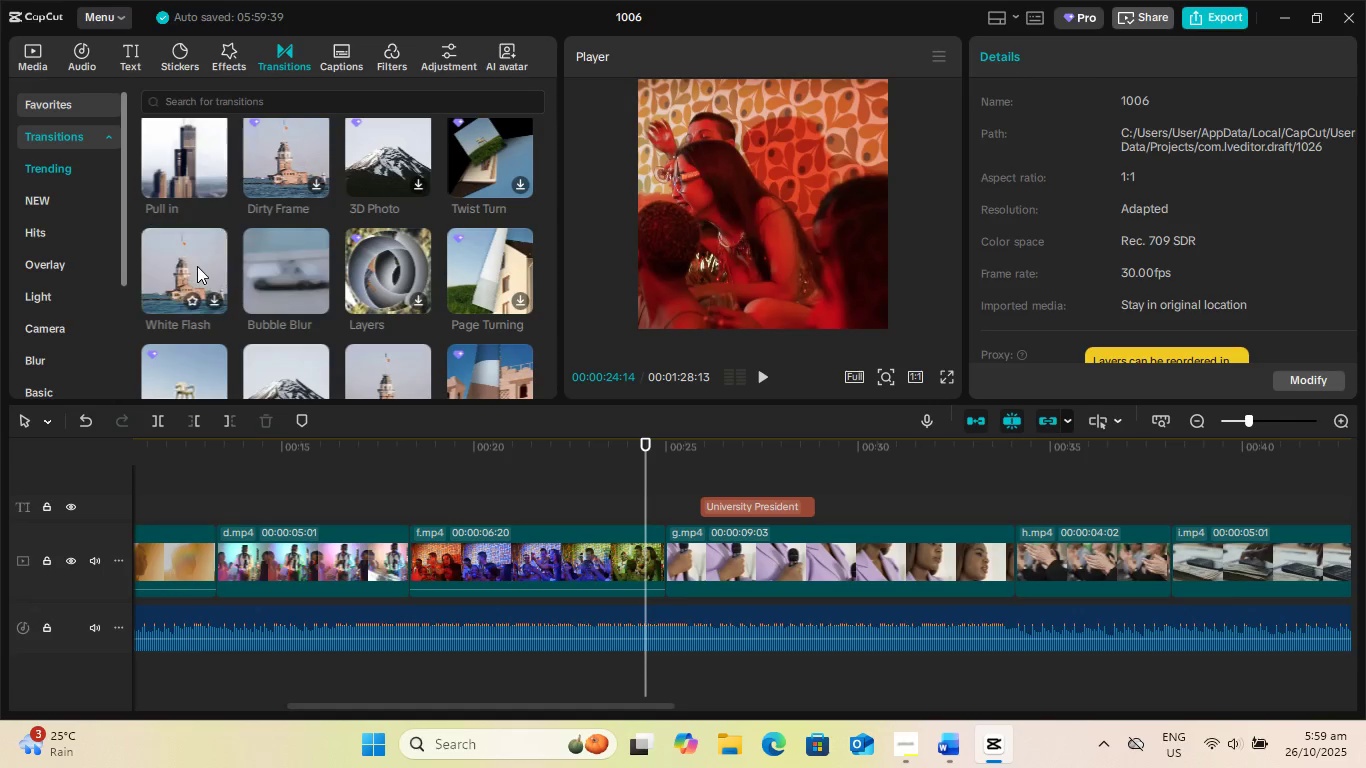 
left_click([198, 265])
 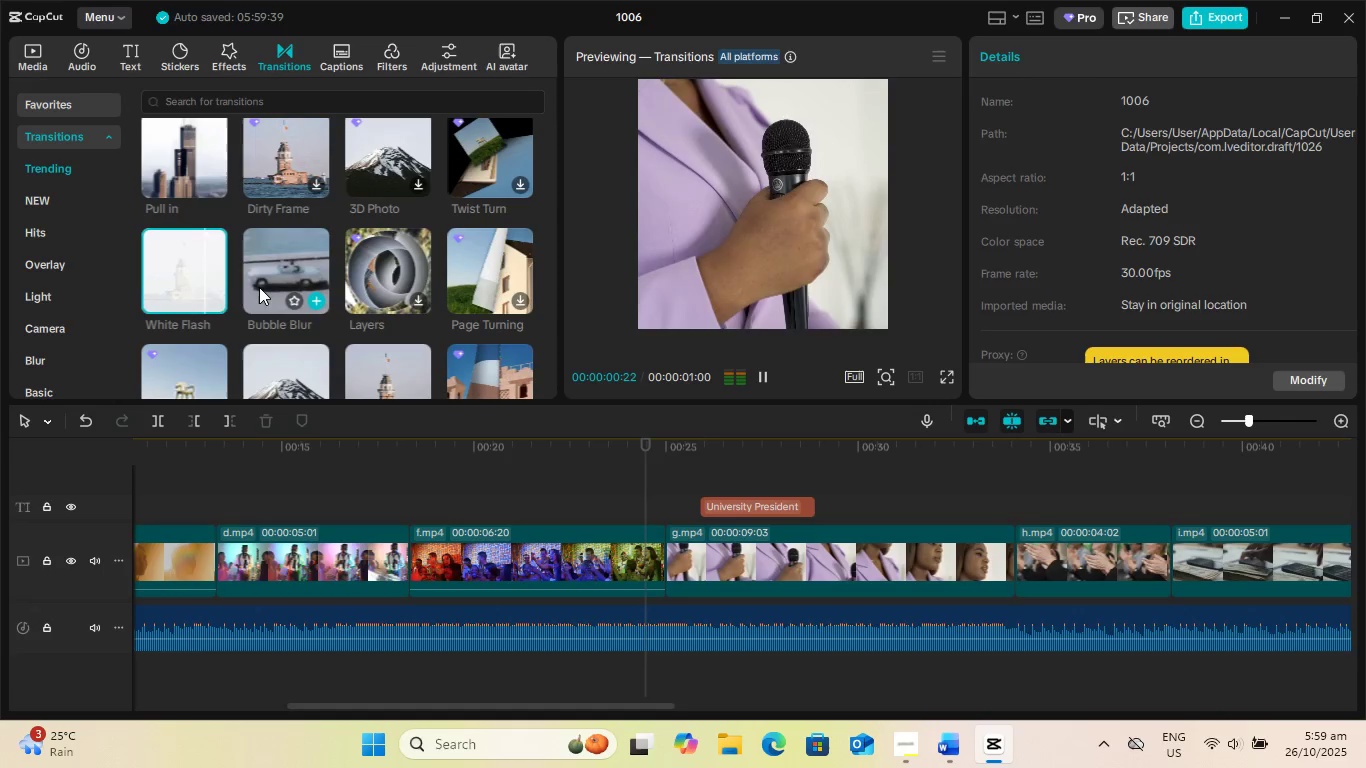 
key(Space)
 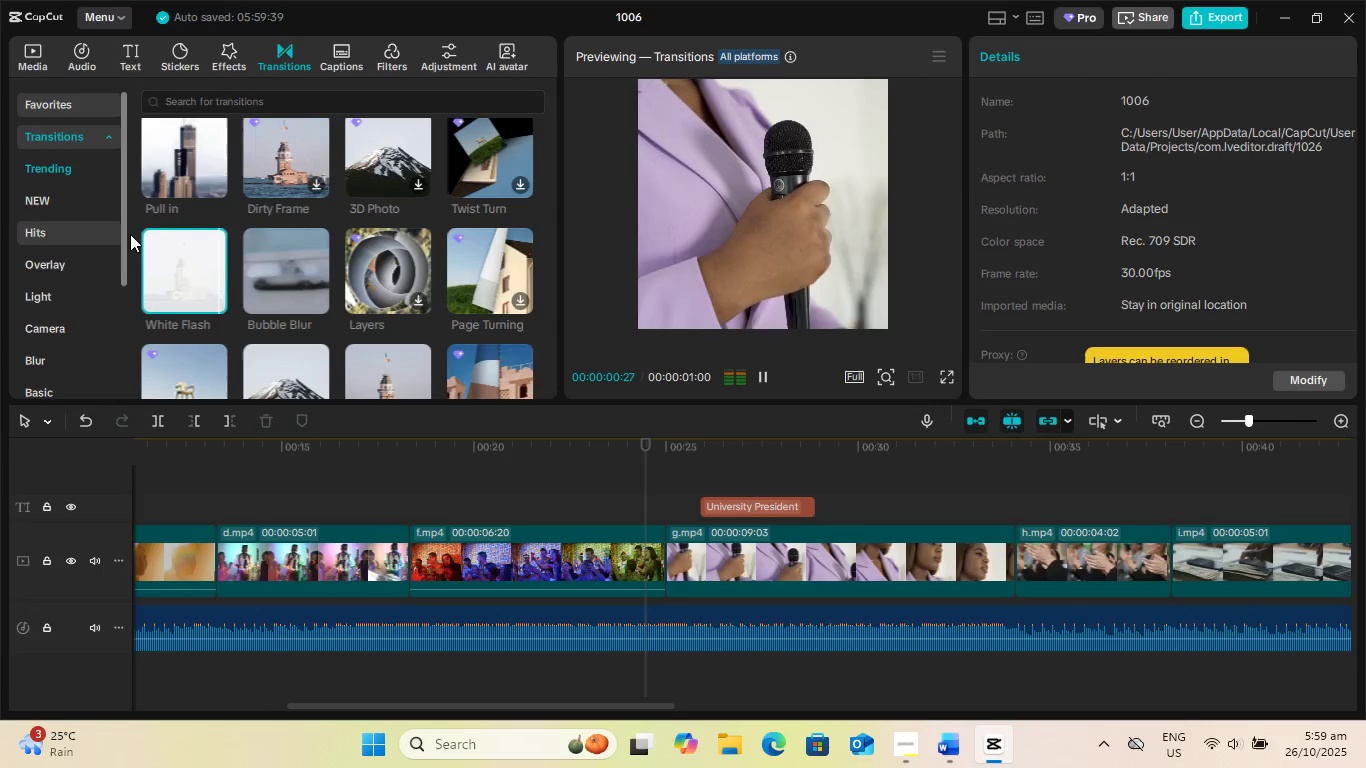 
key(Space)
 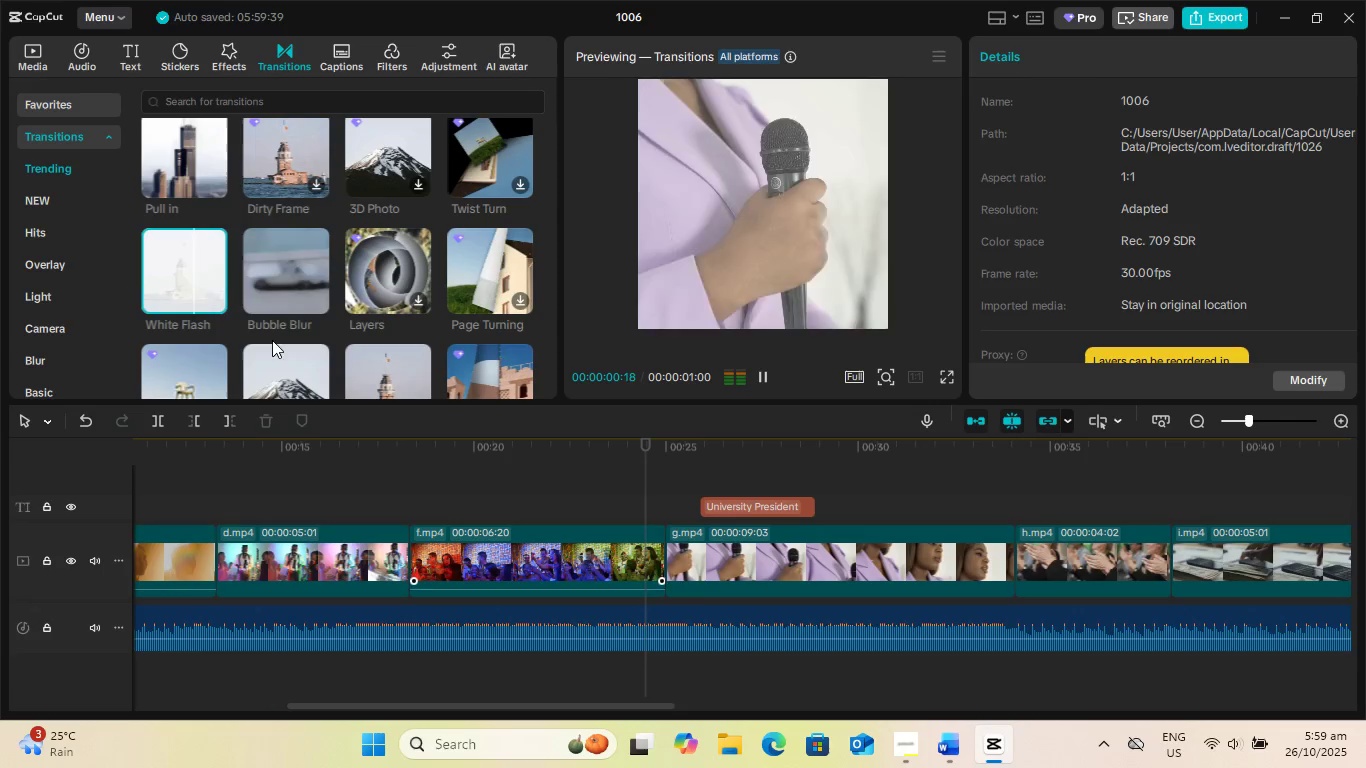 
key(Space)
 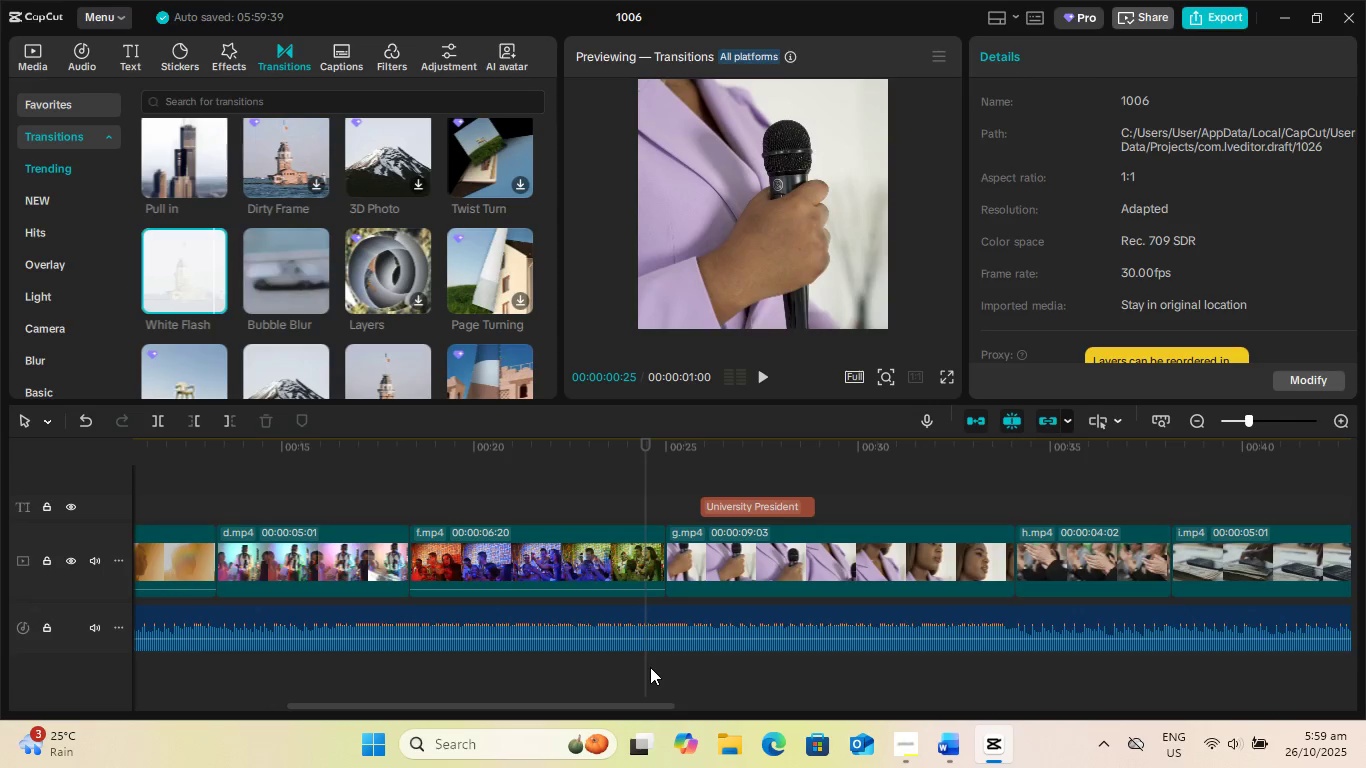 
left_click([644, 659])
 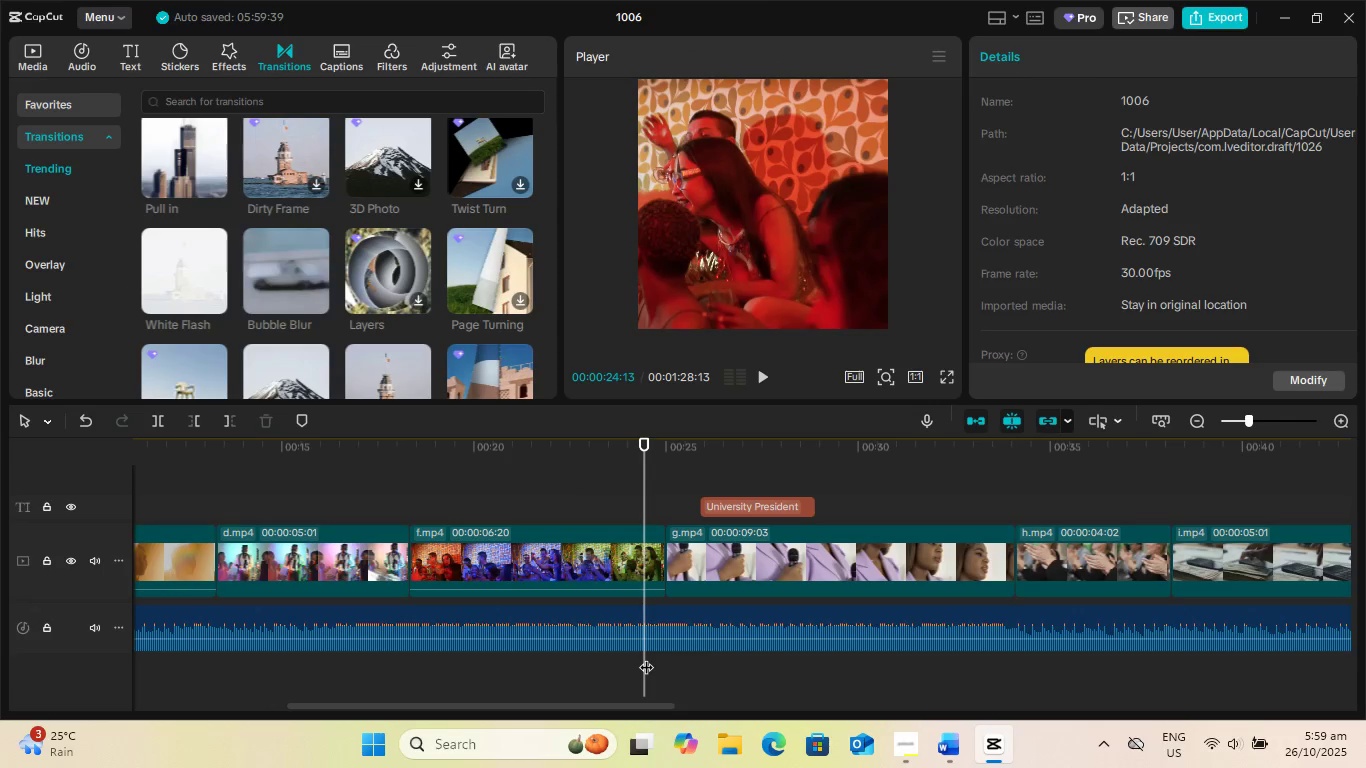 
left_click_drag(start_coordinate=[646, 657], to_coordinate=[646, 662])
 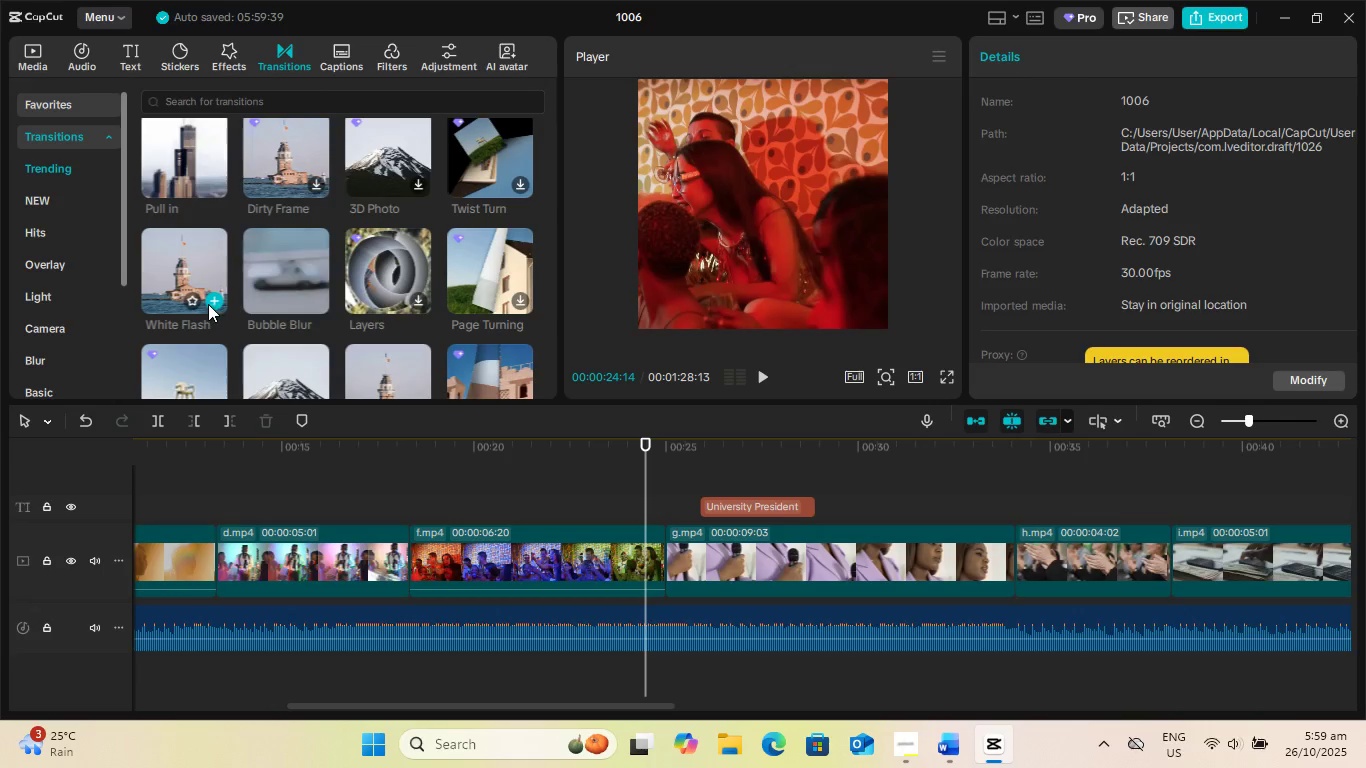 
left_click([209, 300])
 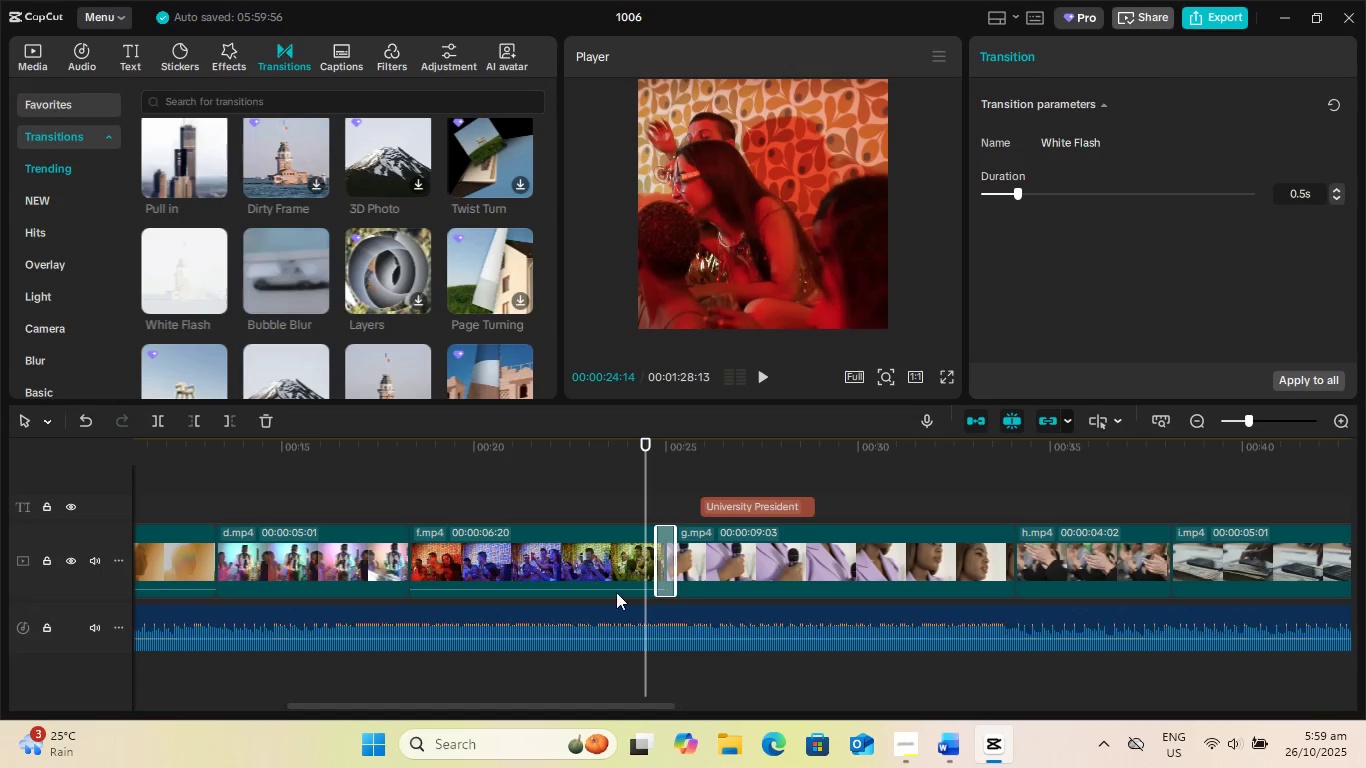 
key(Space)
 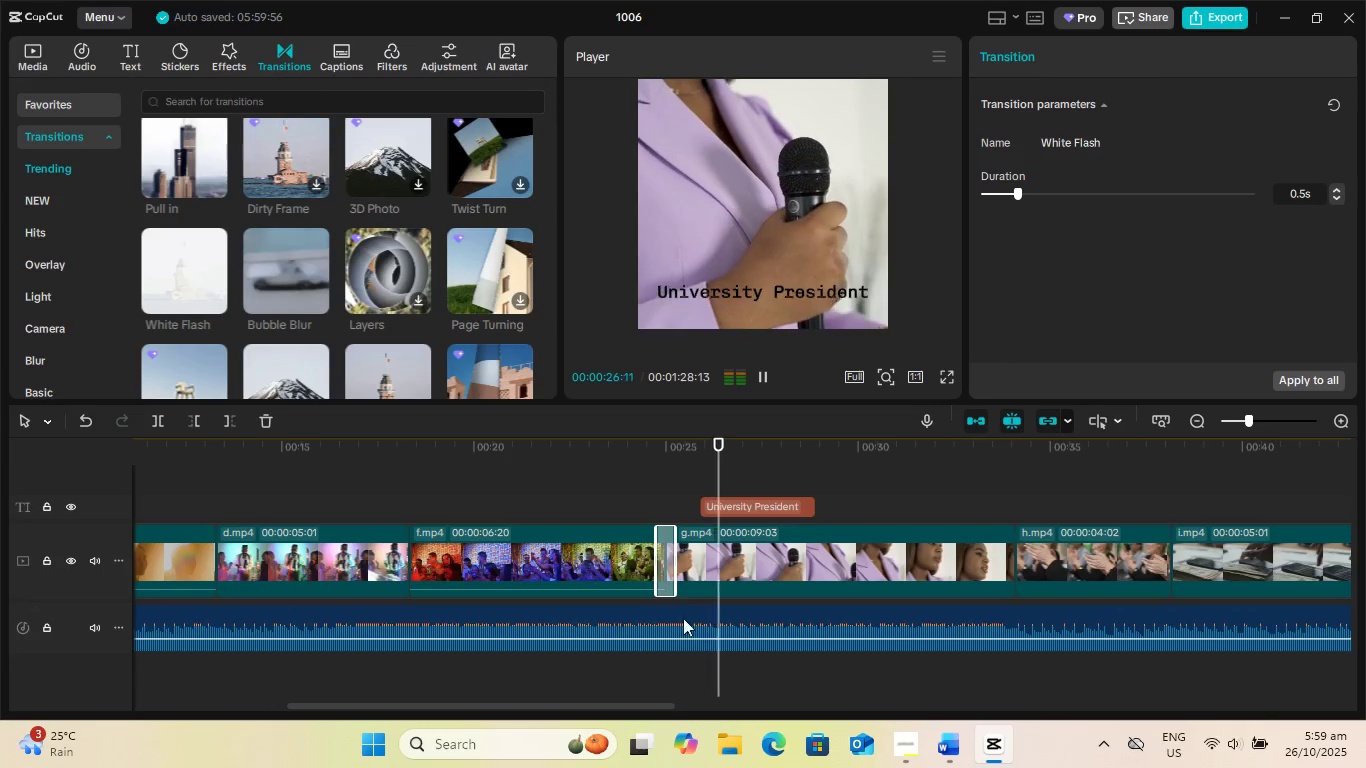 
key(Space)
 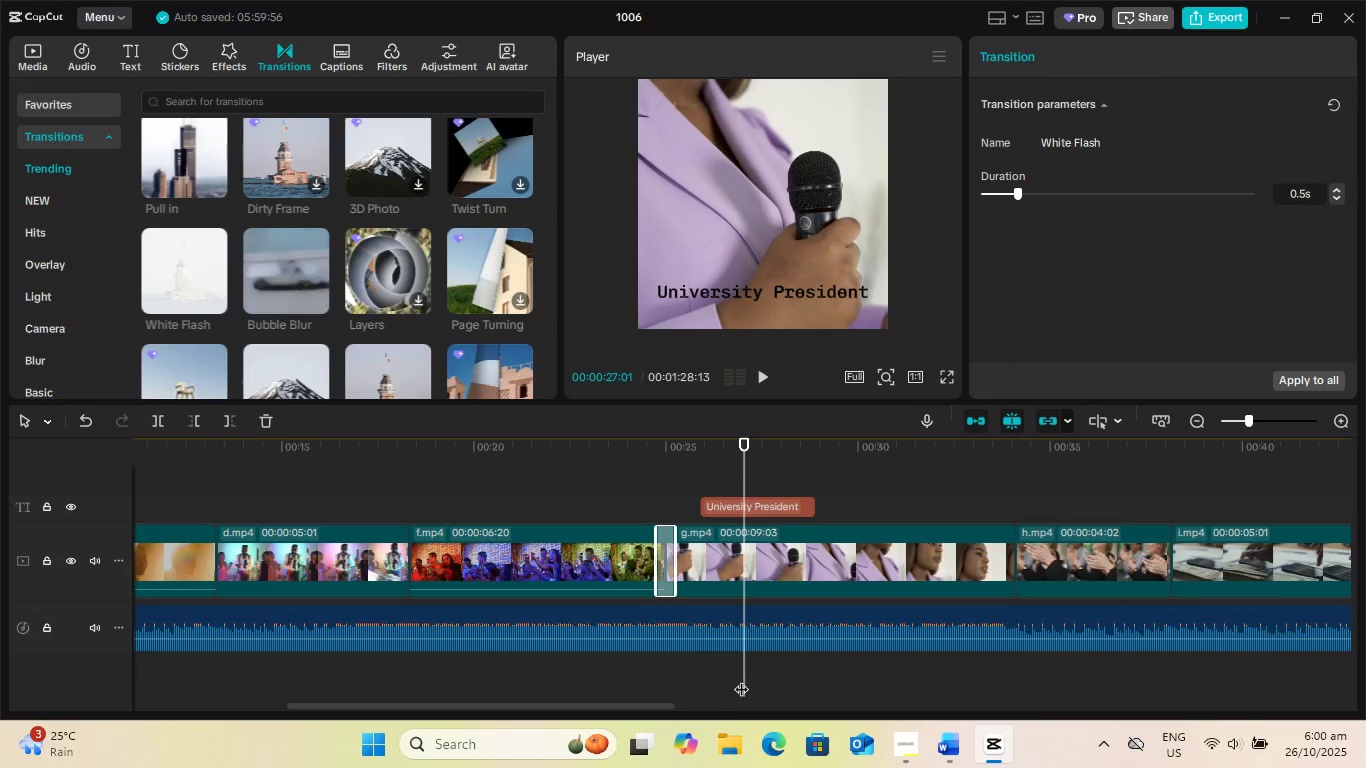 
left_click_drag(start_coordinate=[741, 678], to_coordinate=[530, 685])
 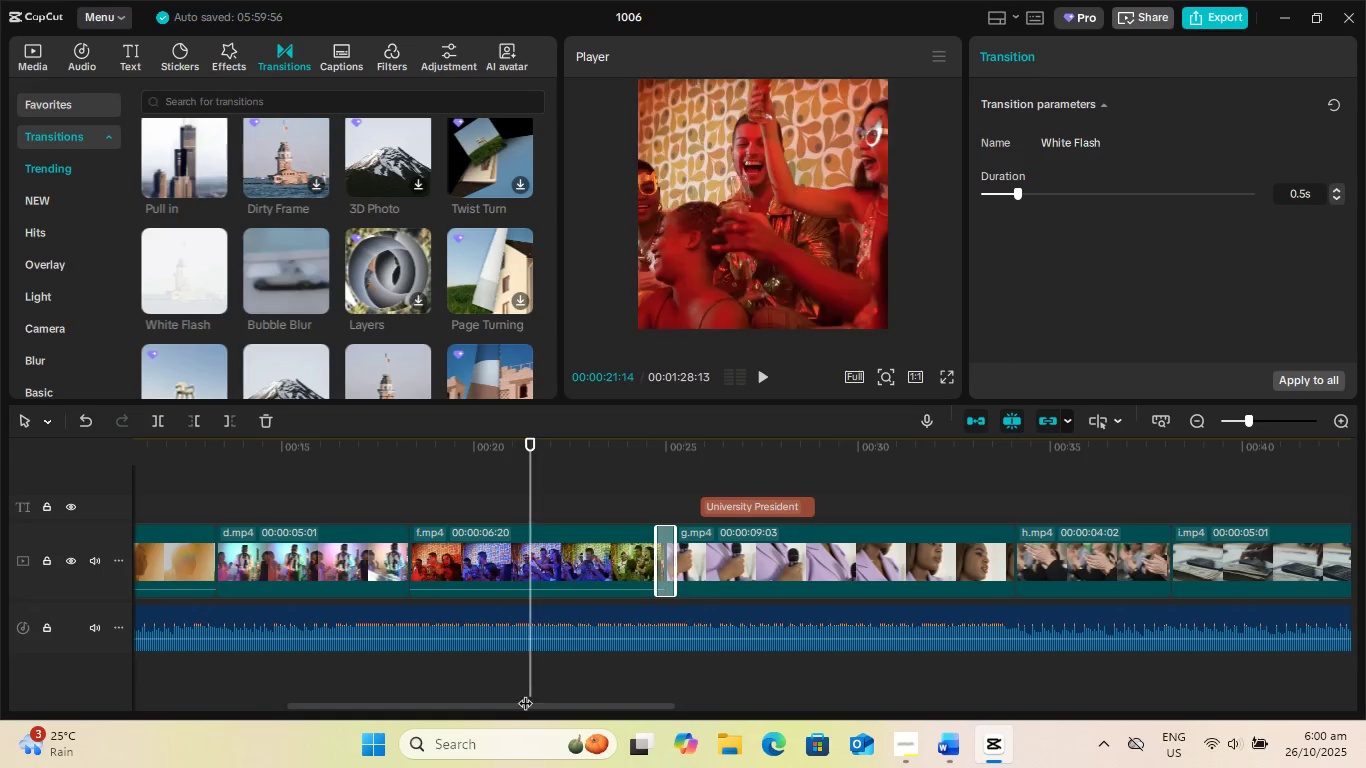 
key(Space)
 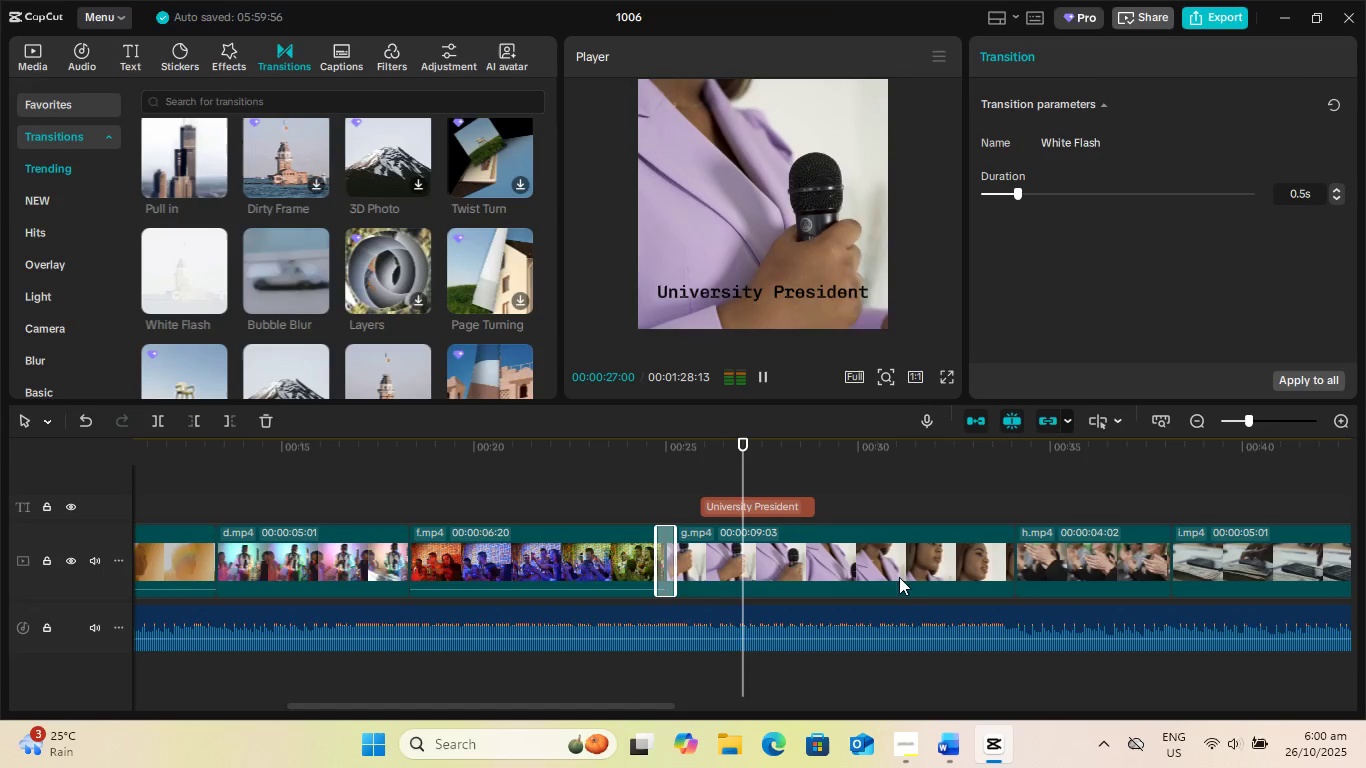 
wait(7.43)
 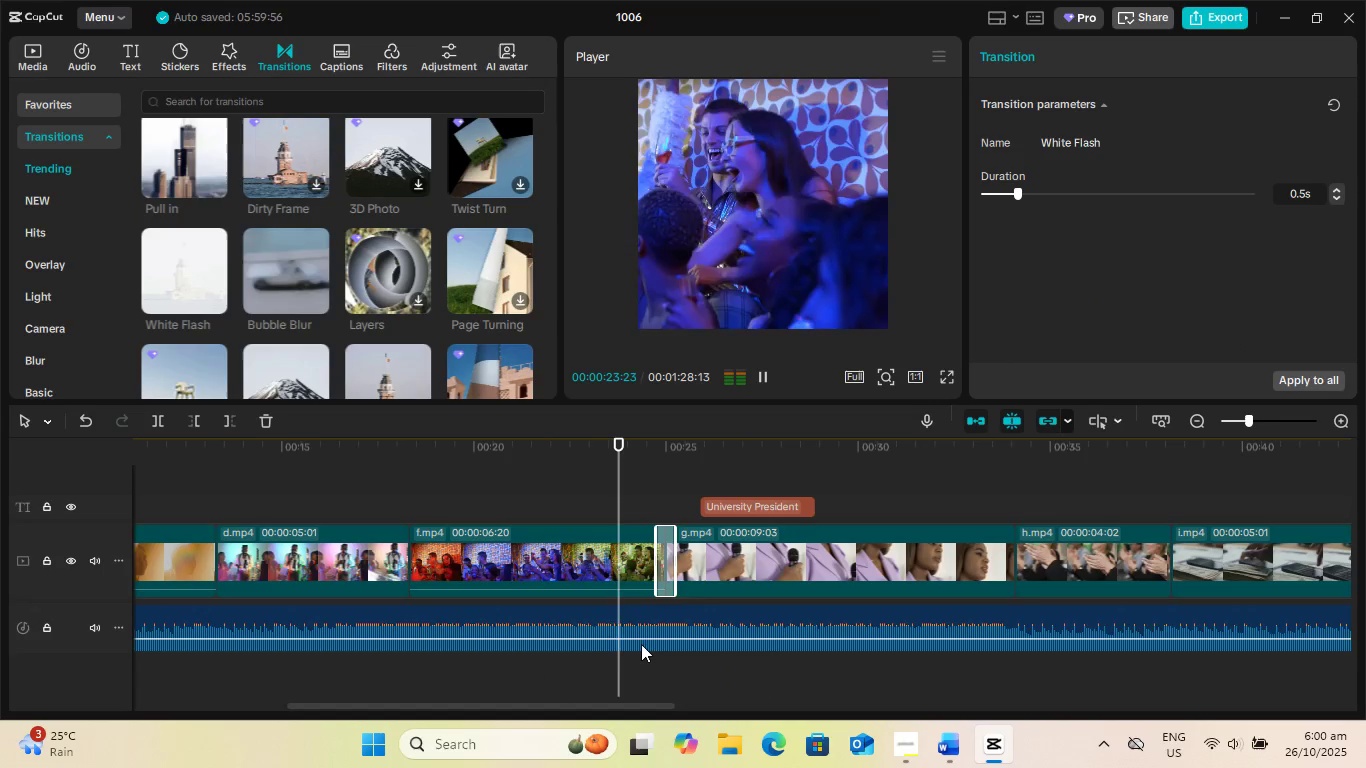 
key(Space)
 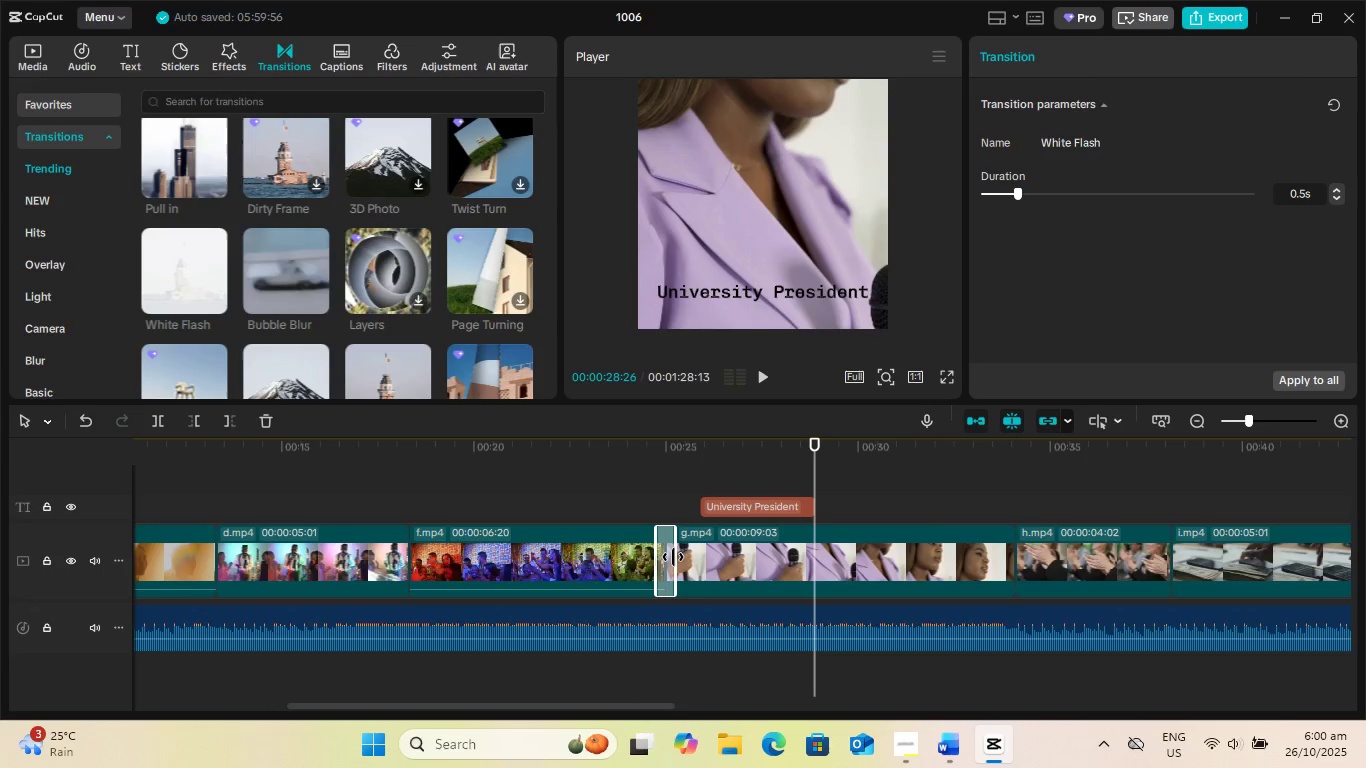 
left_click_drag(start_coordinate=[673, 557], to_coordinate=[678, 556])
 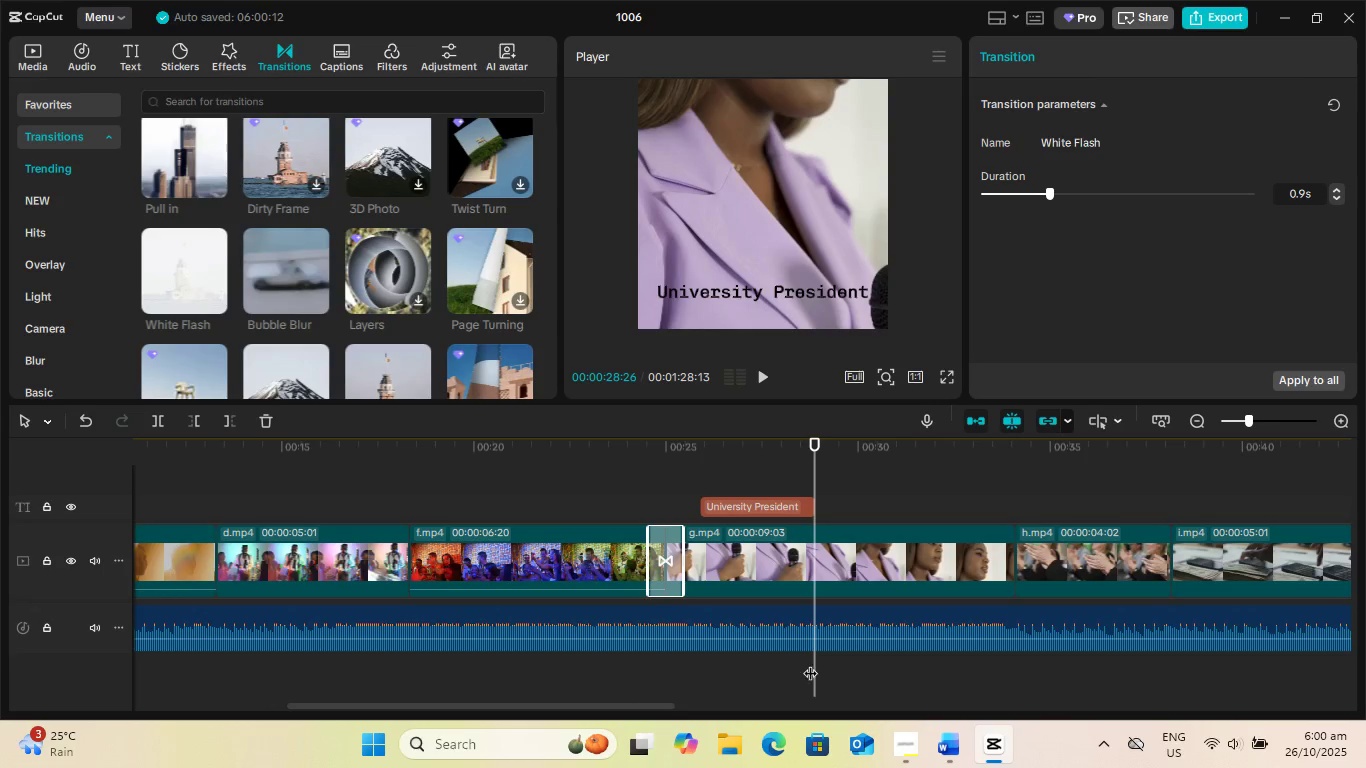 
left_click_drag(start_coordinate=[816, 664], to_coordinate=[465, 649])
 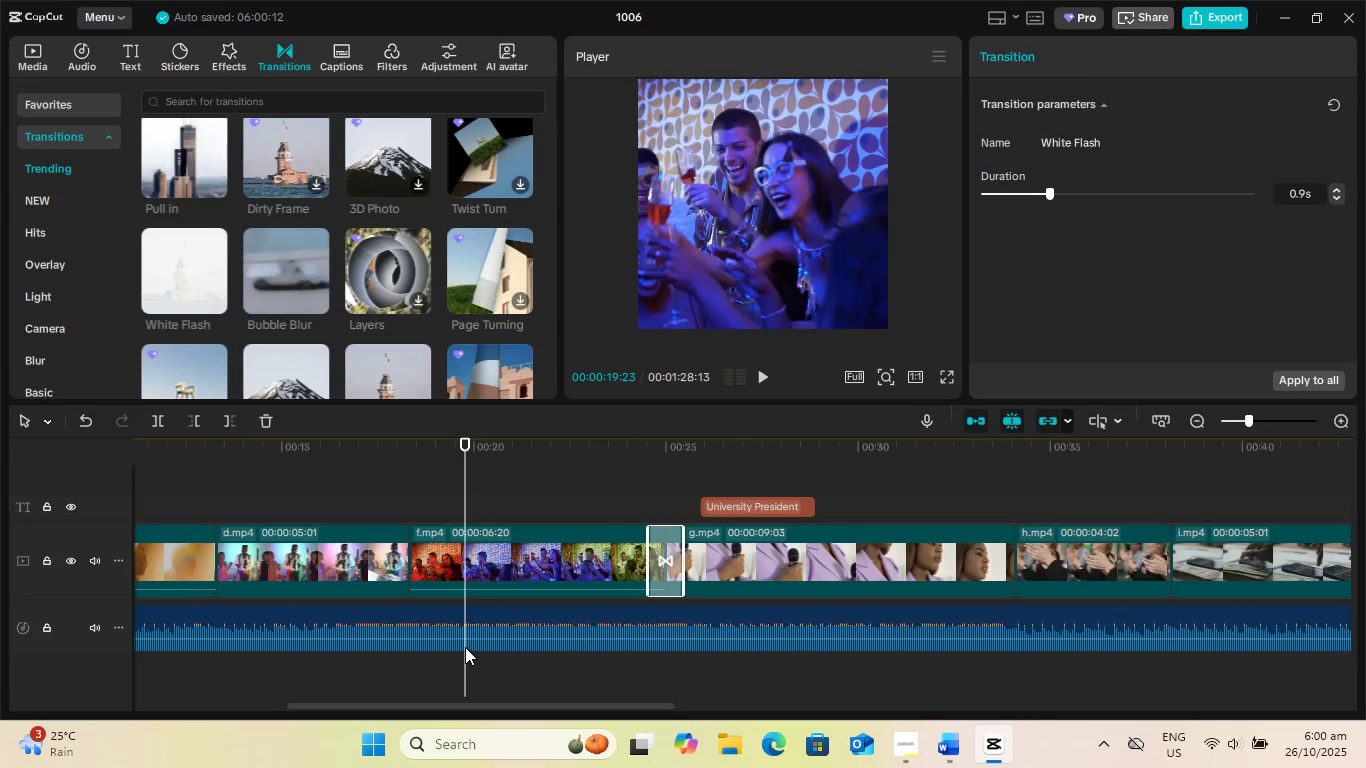 
key(Space)
 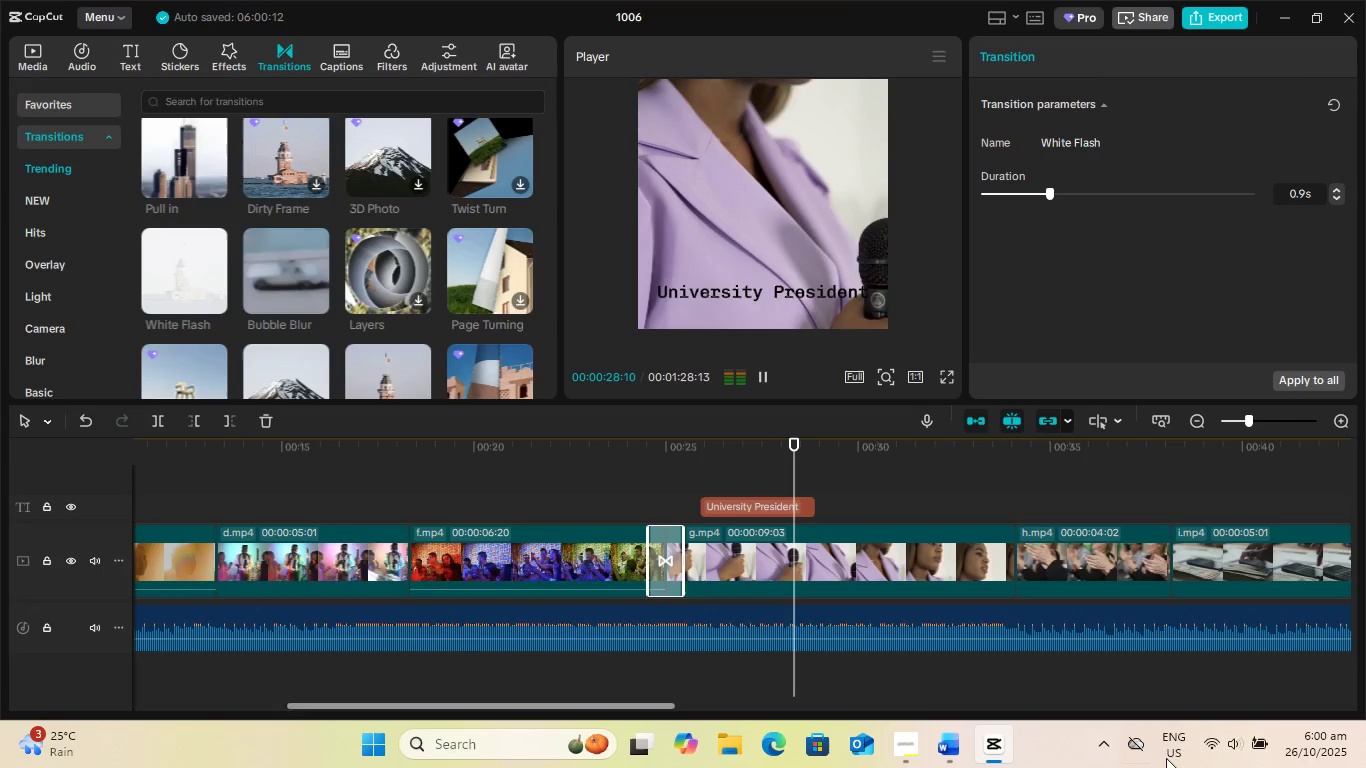 
wait(13.66)
 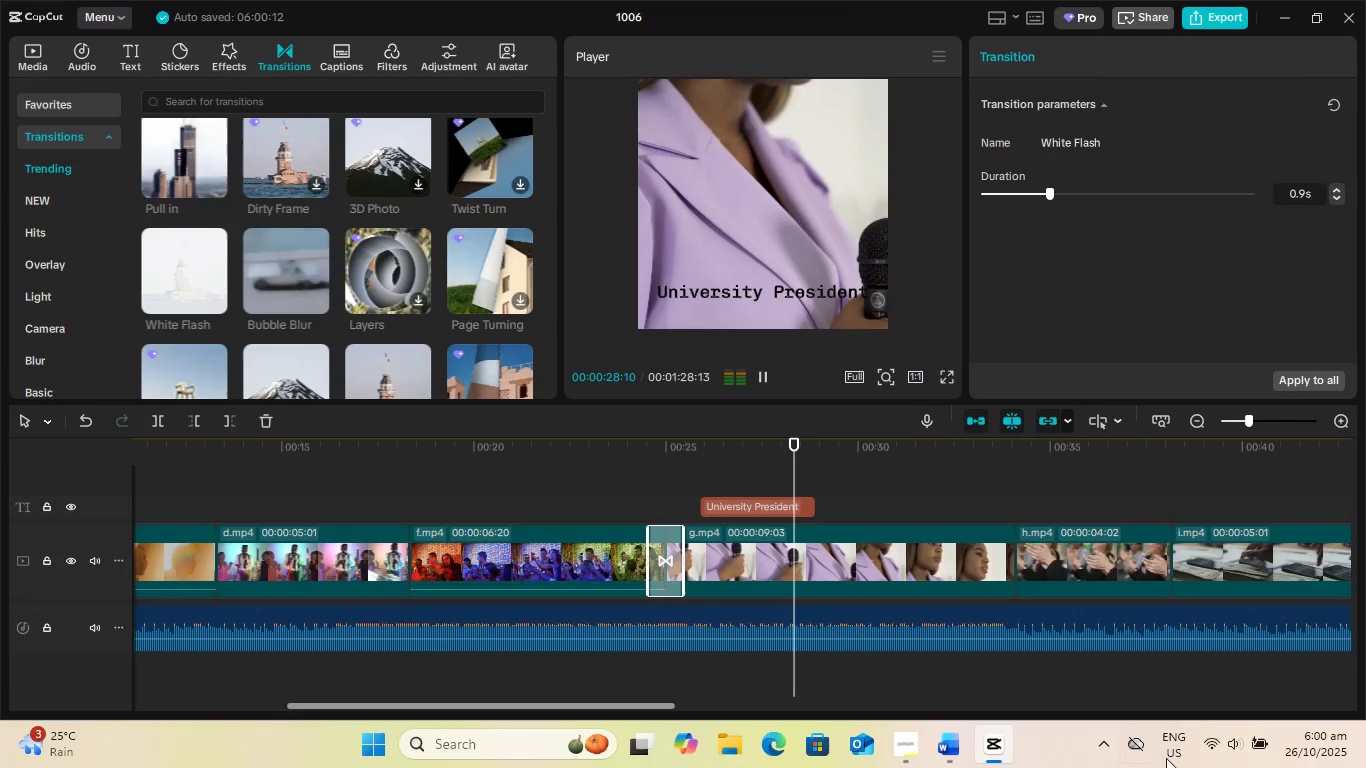 
key(Space)
 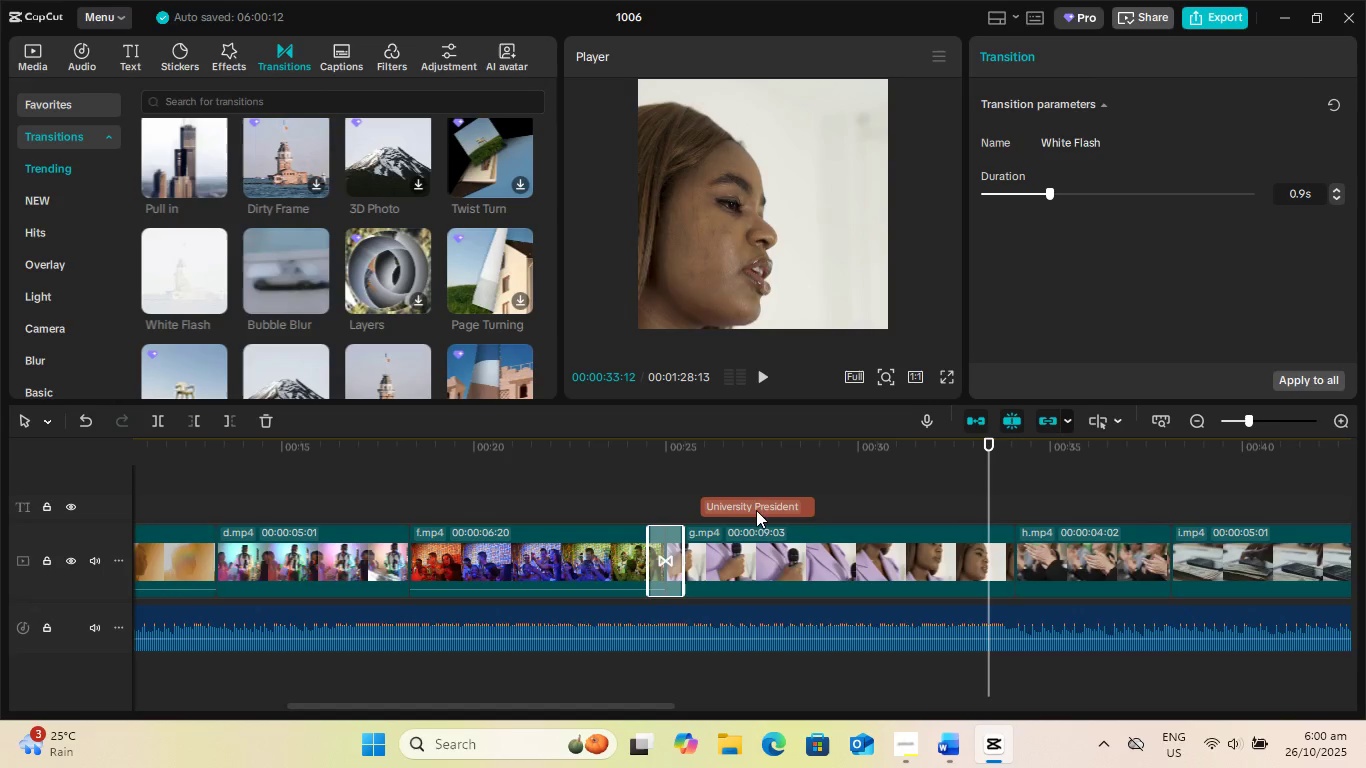 
left_click([755, 500])
 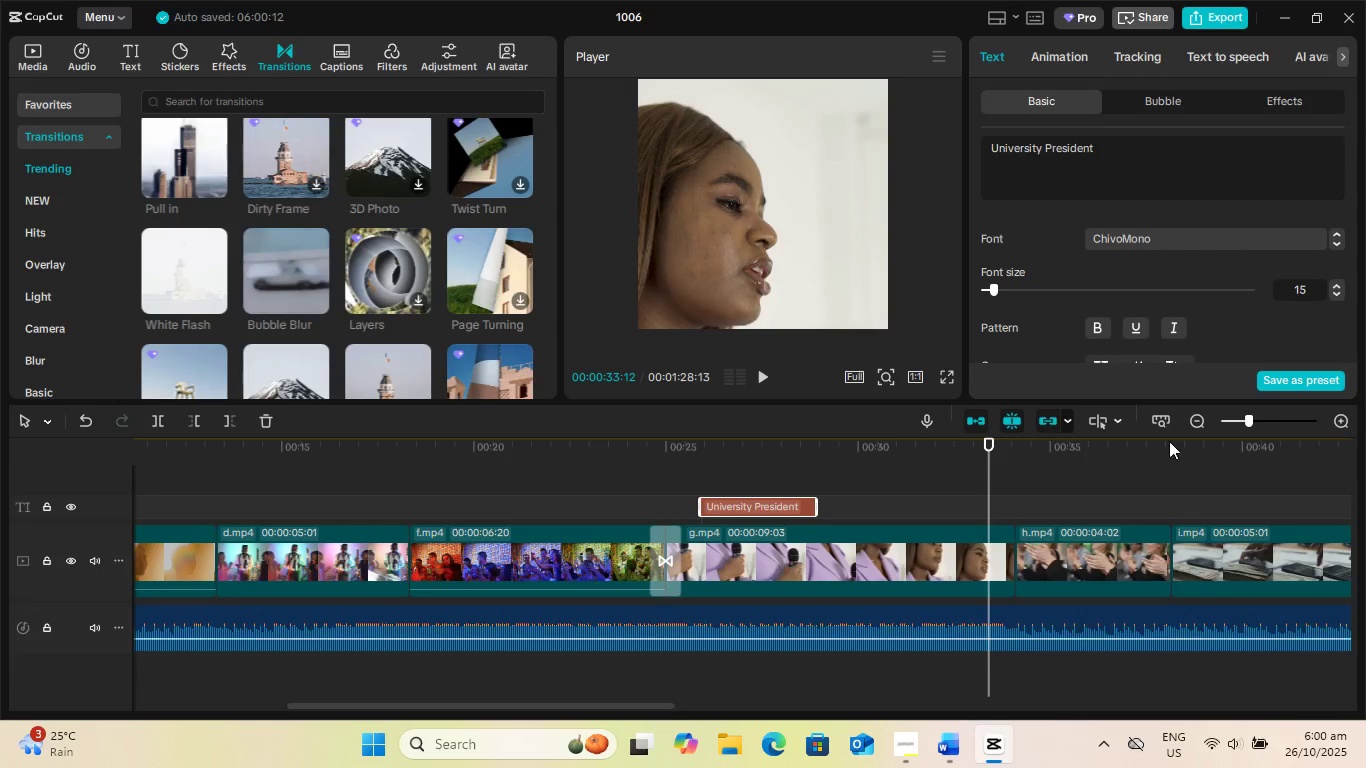 
scroll: coordinate [1298, 201], scroll_direction: down, amount: 5.0
 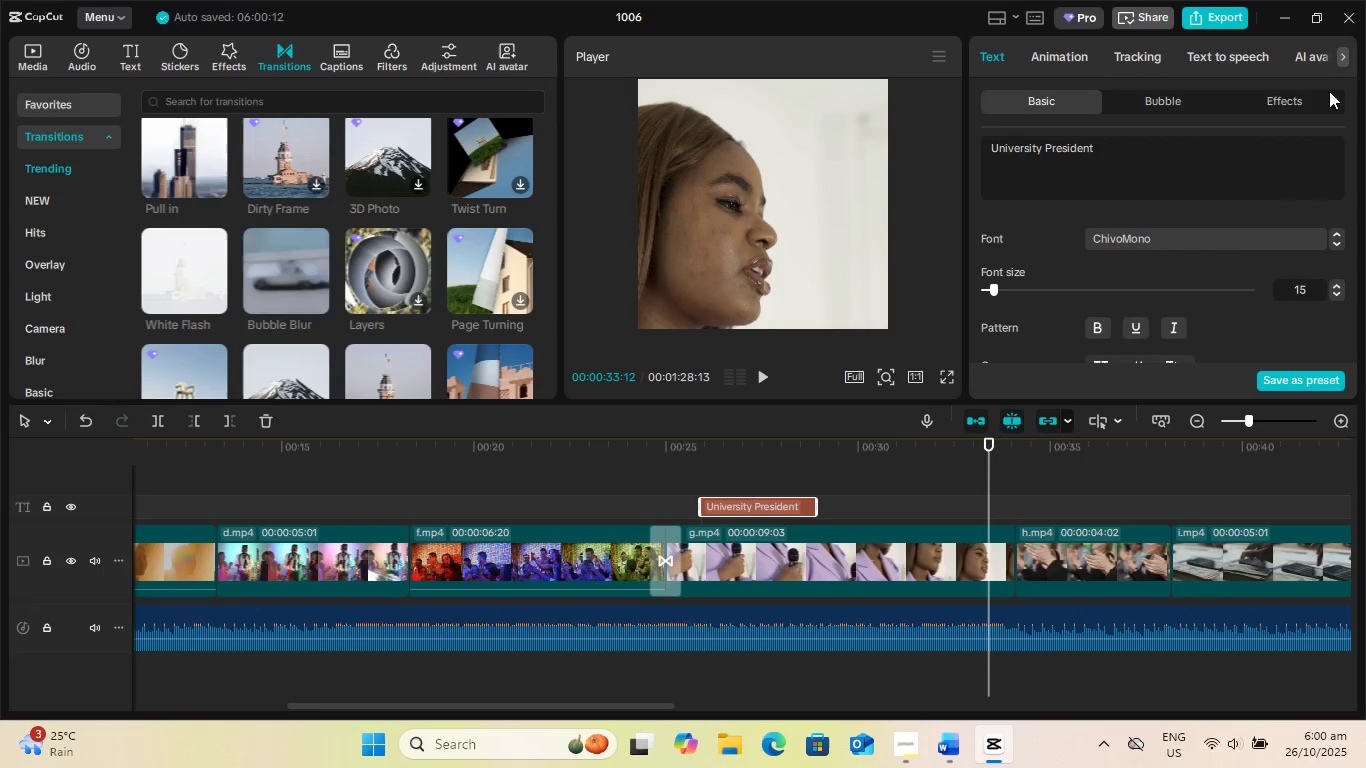 
left_click([1290, 98])
 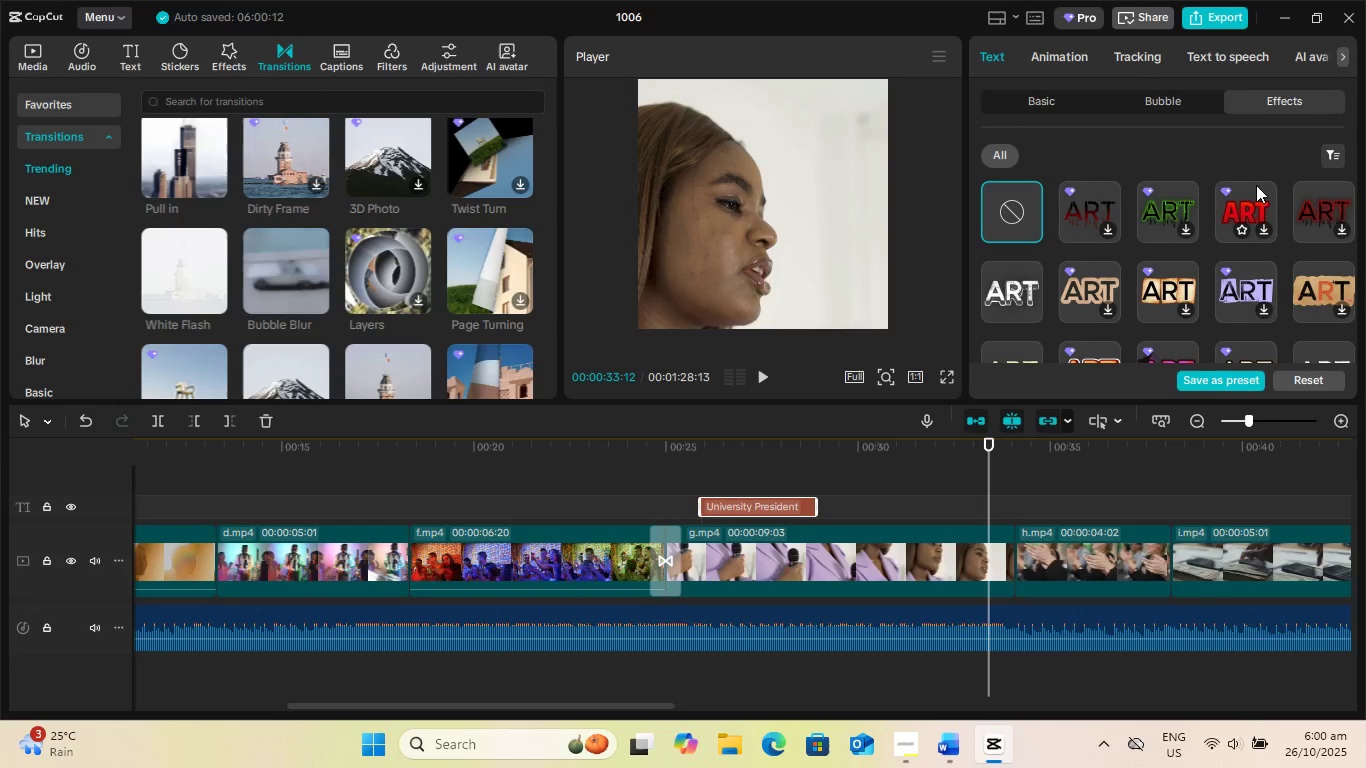 
scroll: coordinate [1193, 270], scroll_direction: down, amount: 32.0
 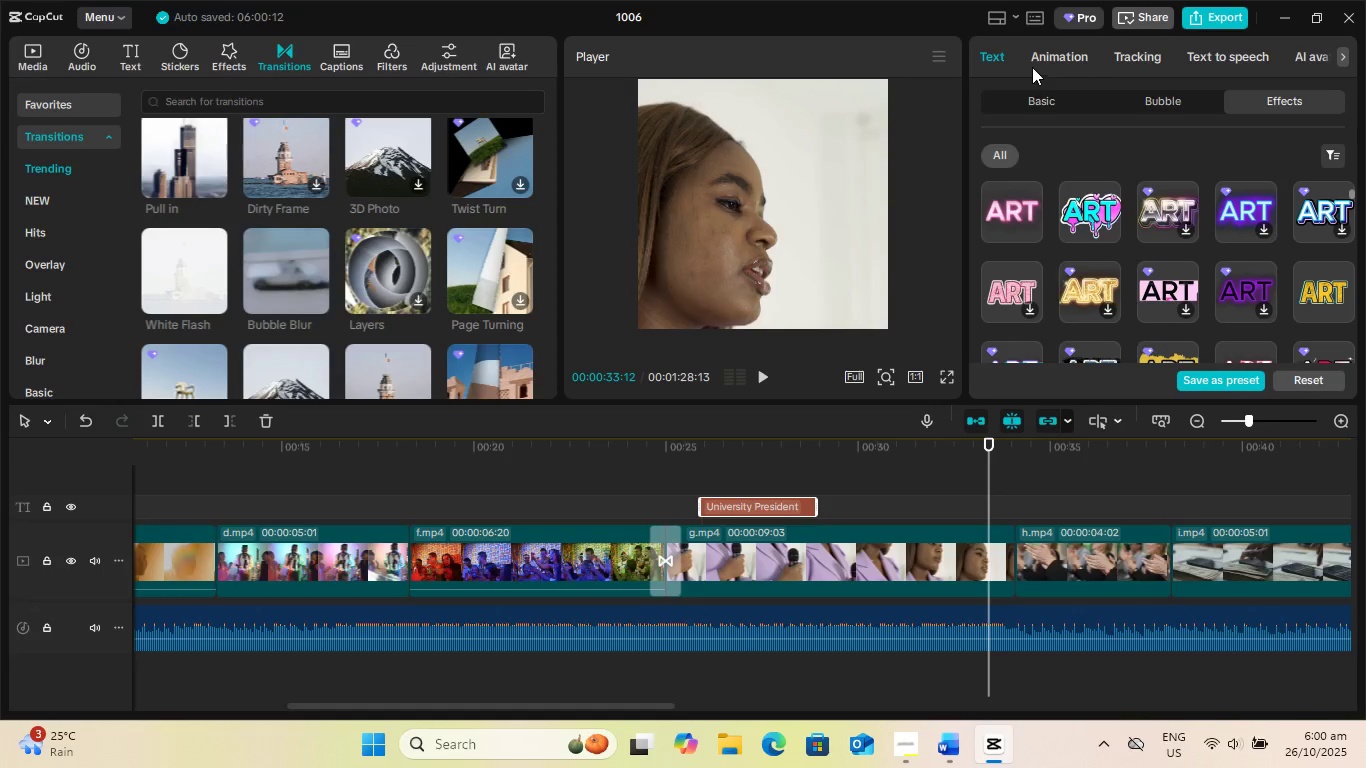 
left_click_drag(start_coordinate=[1048, 60], to_coordinate=[1047, 66])
 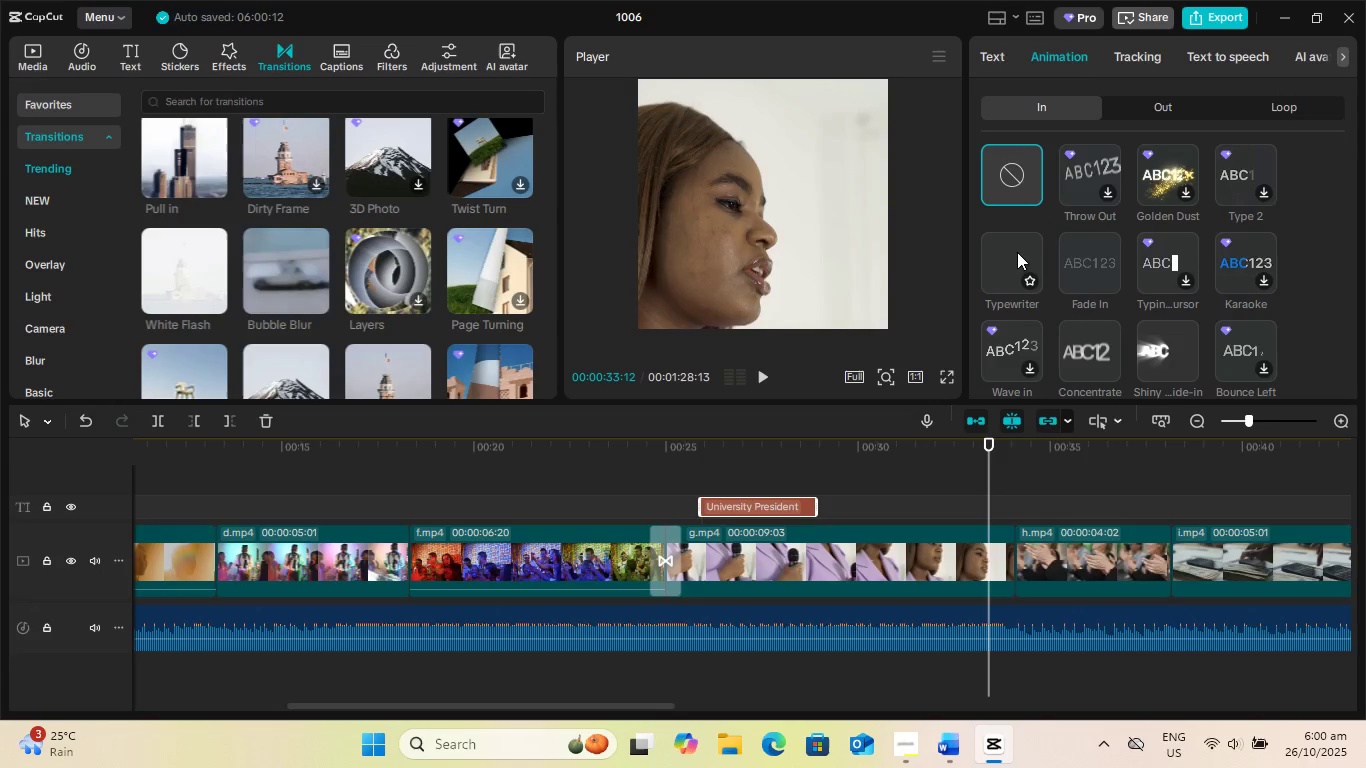 
left_click([1013, 261])
 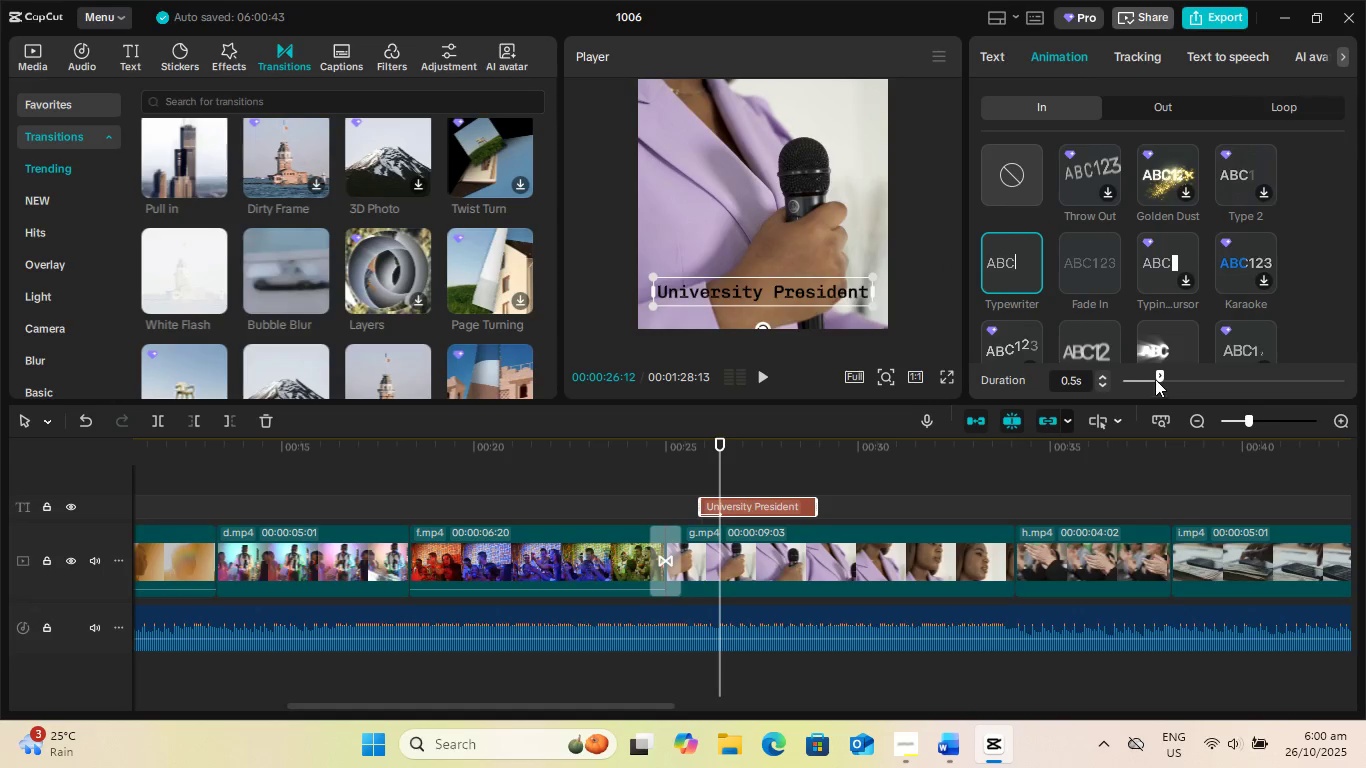 
left_click_drag(start_coordinate=[717, 674], to_coordinate=[696, 676])
 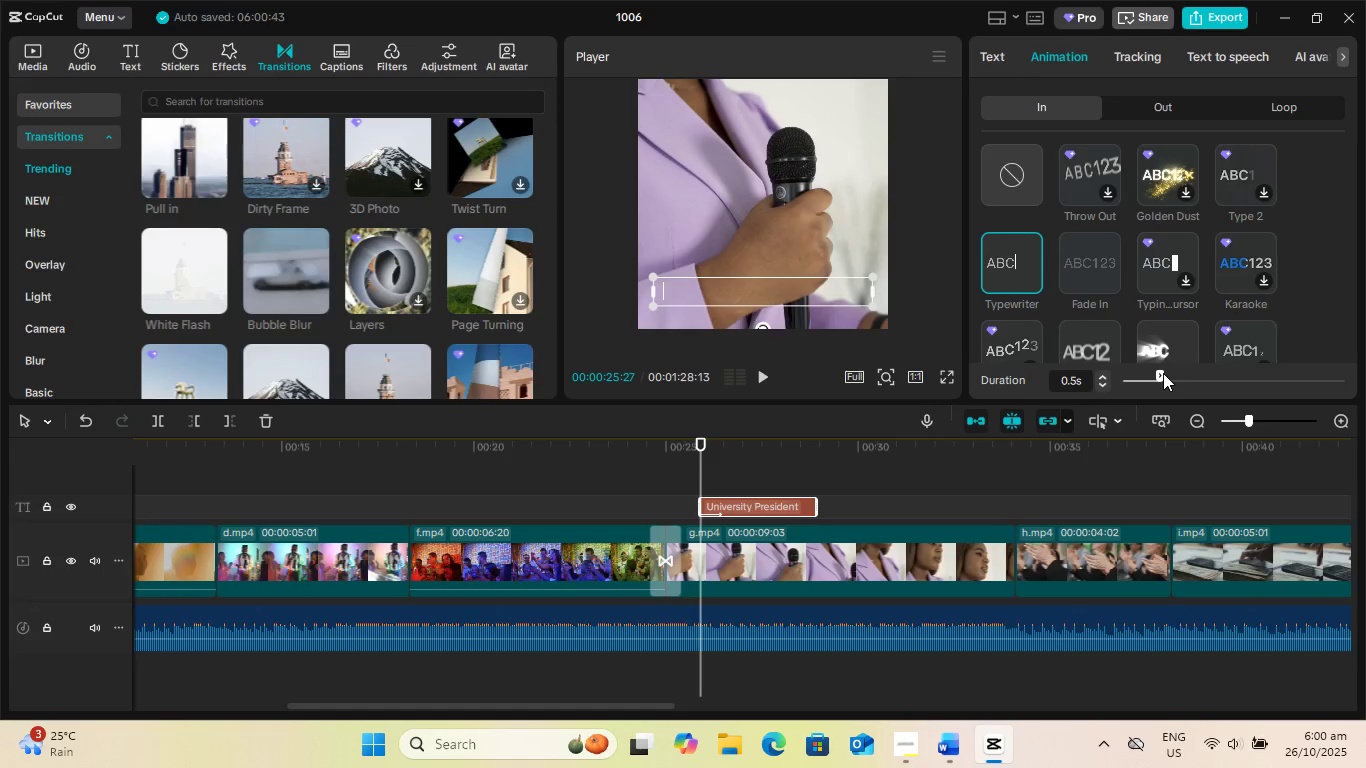 
left_click_drag(start_coordinate=[1163, 374], to_coordinate=[1199, 377])
 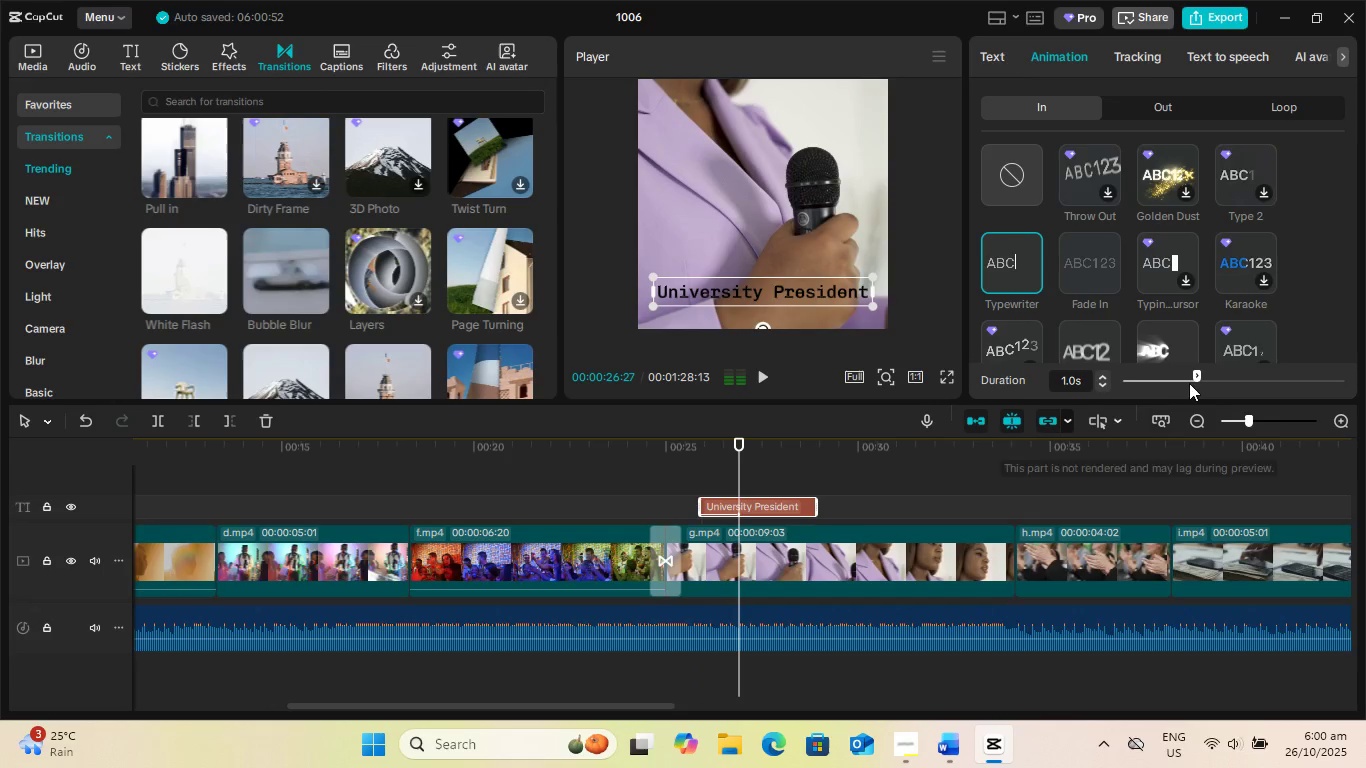 
left_click_drag(start_coordinate=[1197, 378], to_coordinate=[1365, 378])
 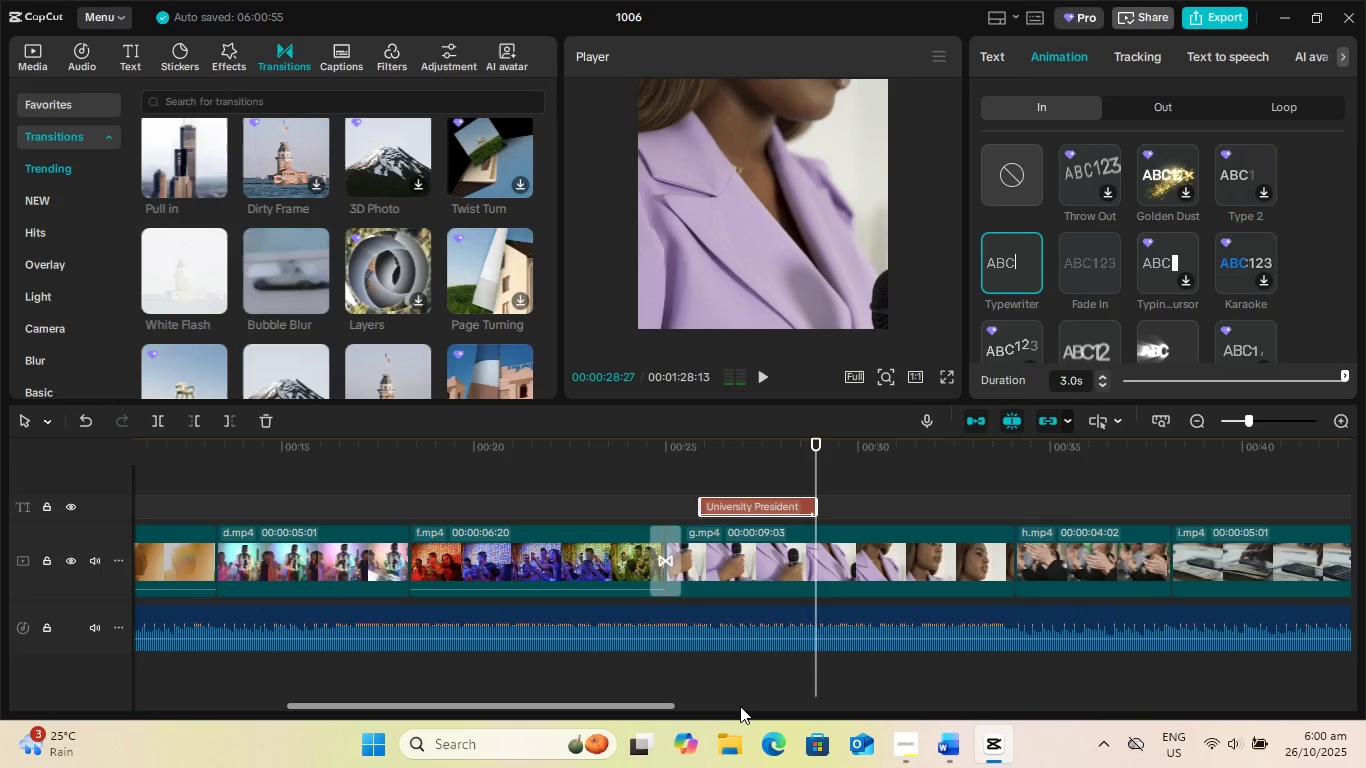 
left_click_drag(start_coordinate=[816, 672], to_coordinate=[518, 672])
 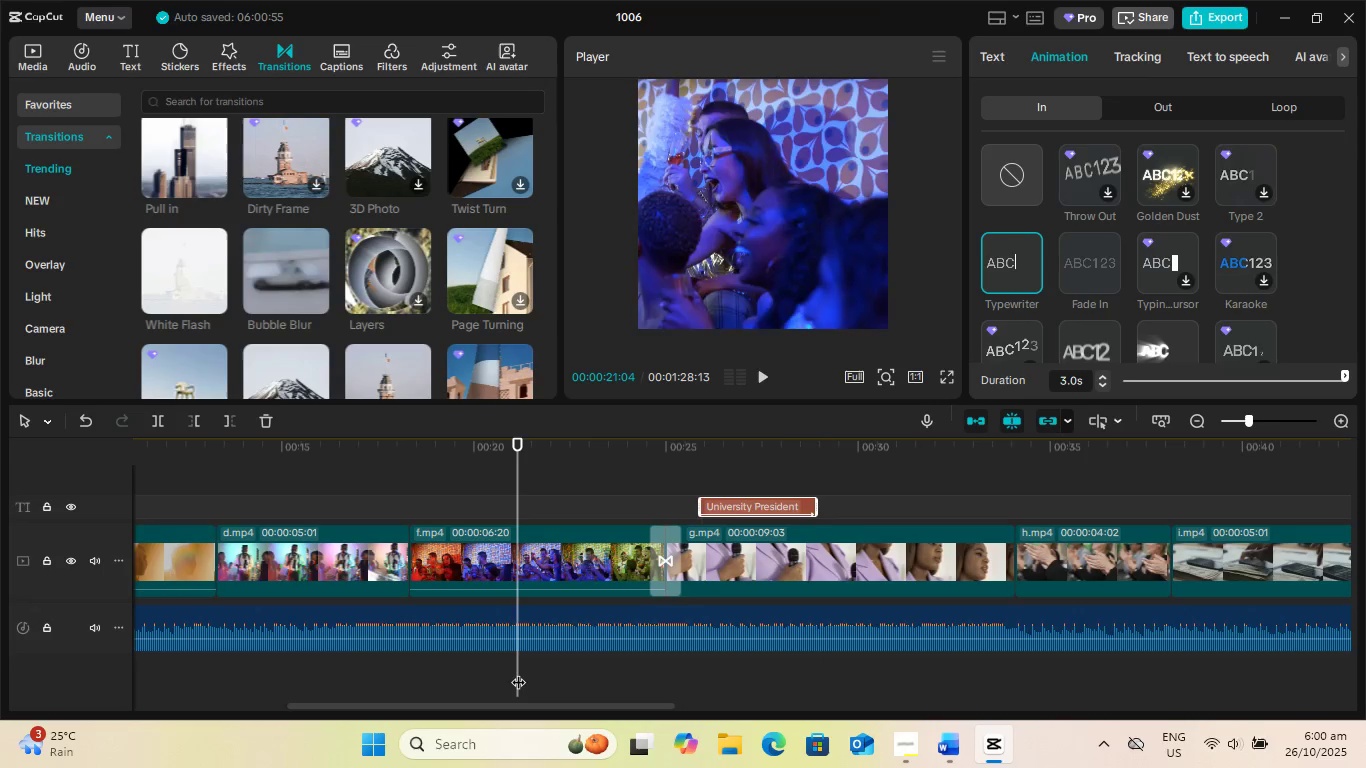 
key(Space)
 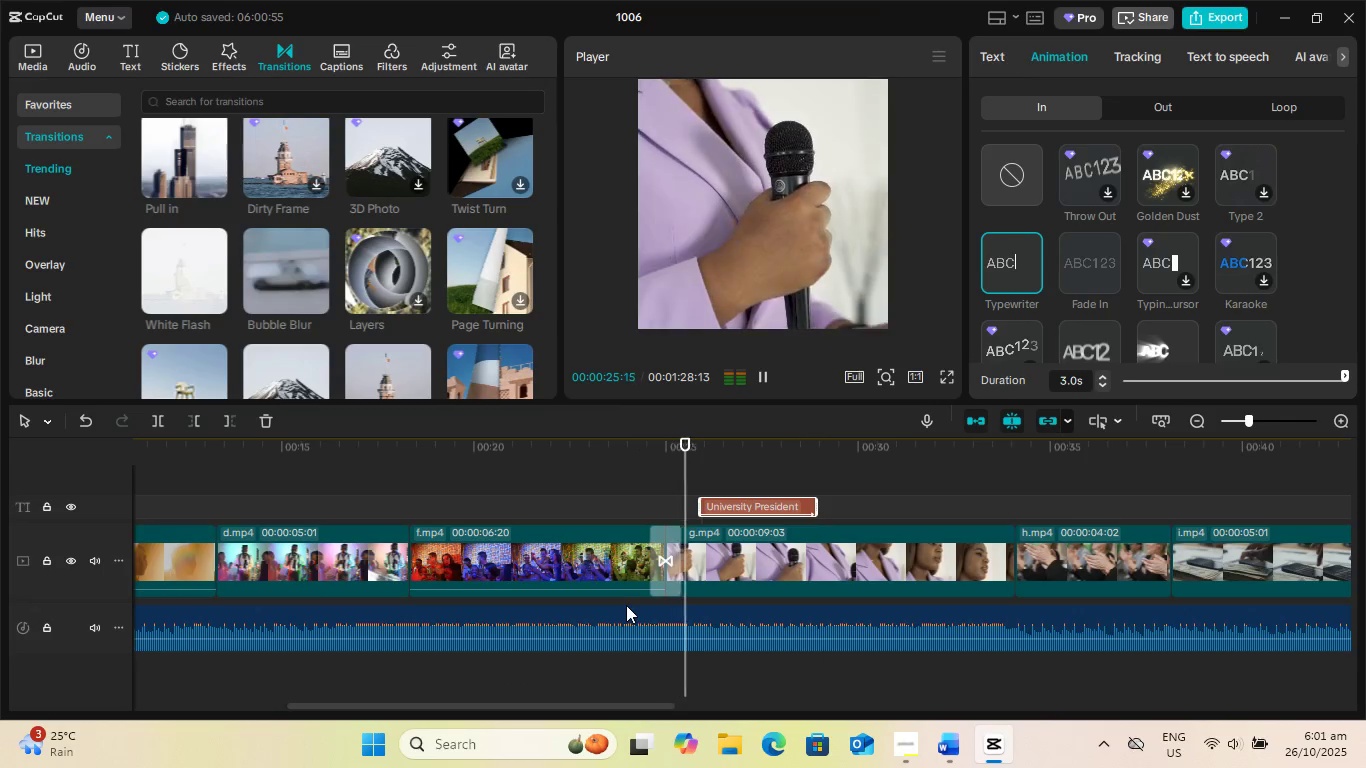 
wait(9.53)
 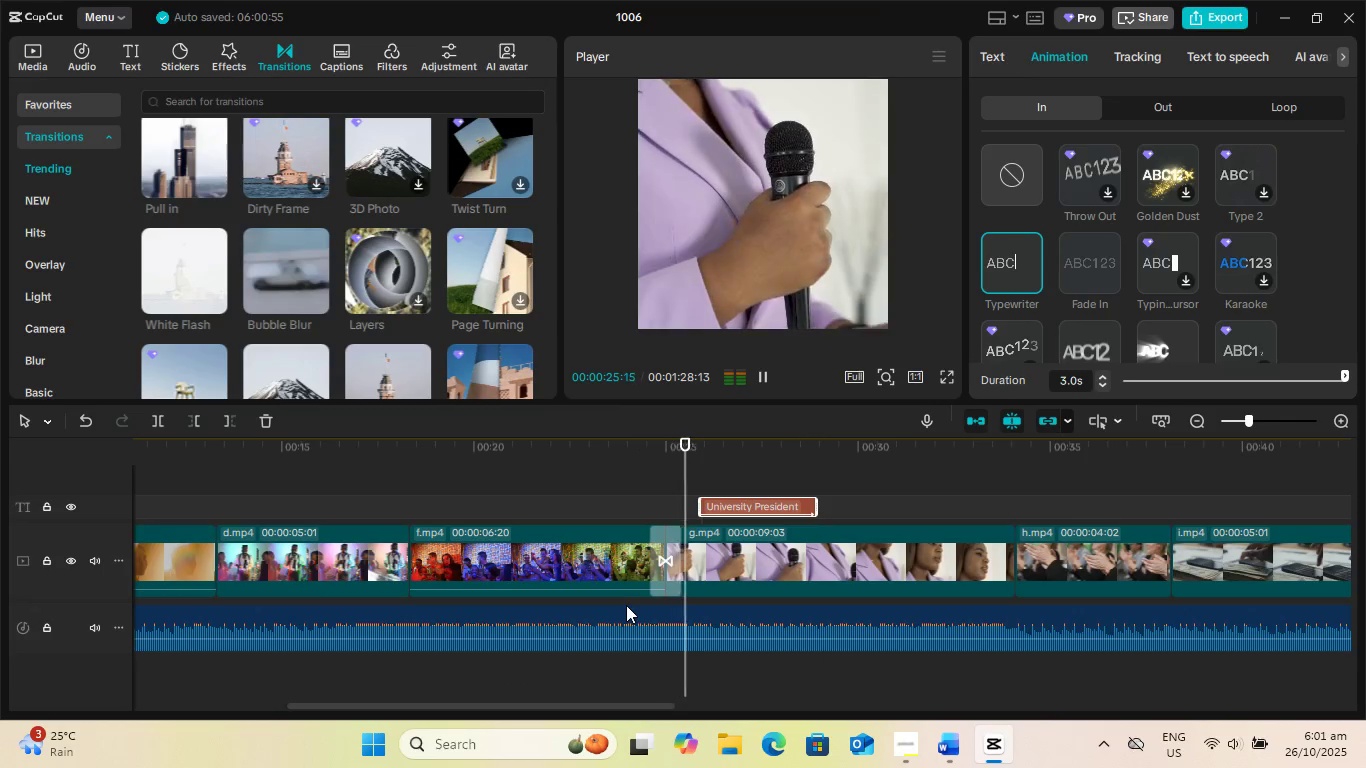 
left_click_drag(start_coordinate=[636, 706], to_coordinate=[761, 701])
 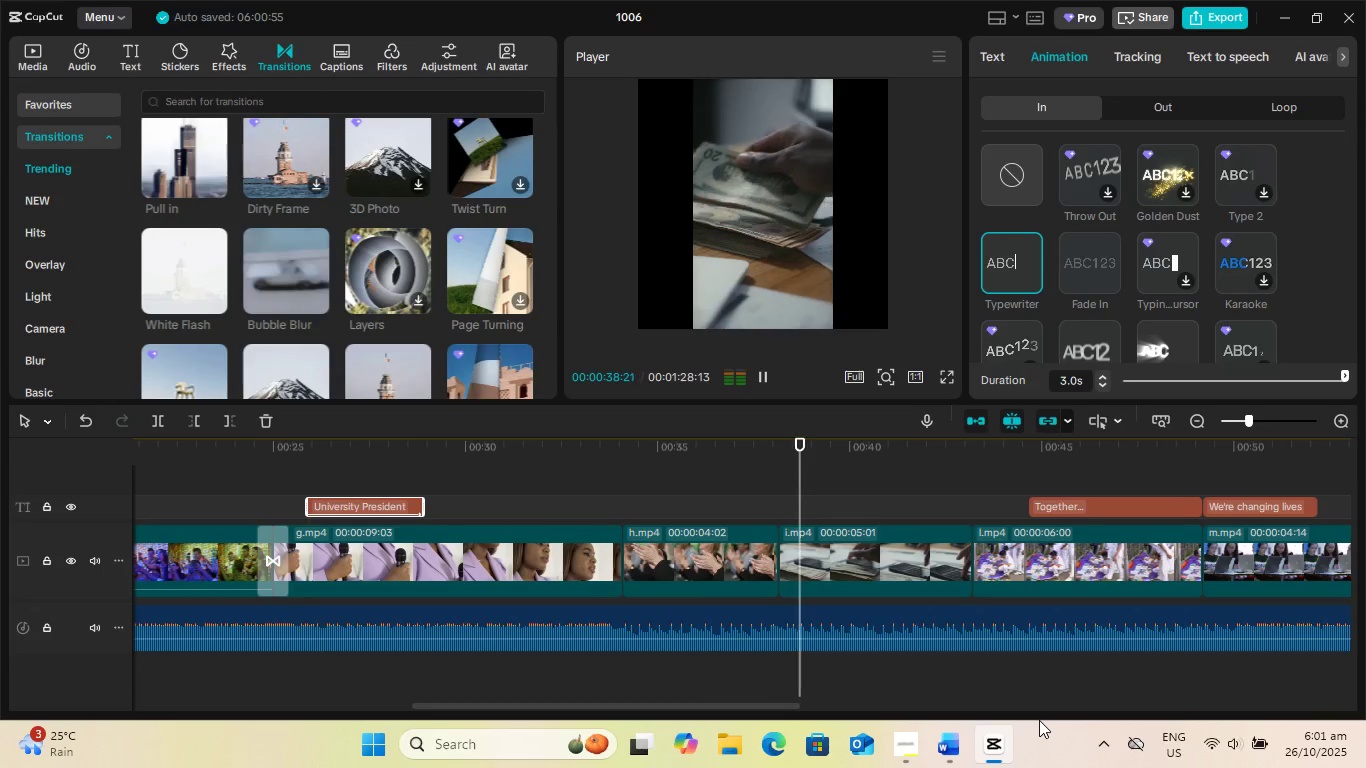 
wait(12.21)
 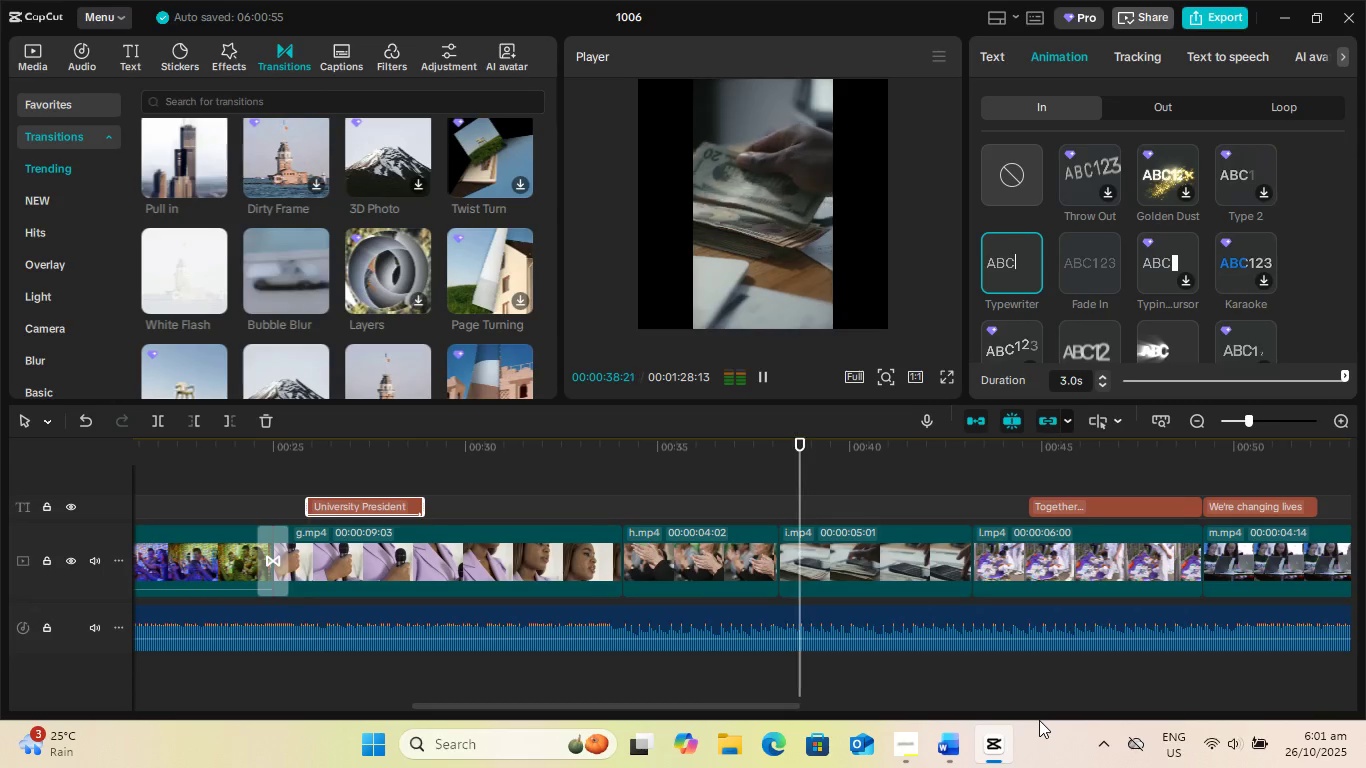 
key(Space)
 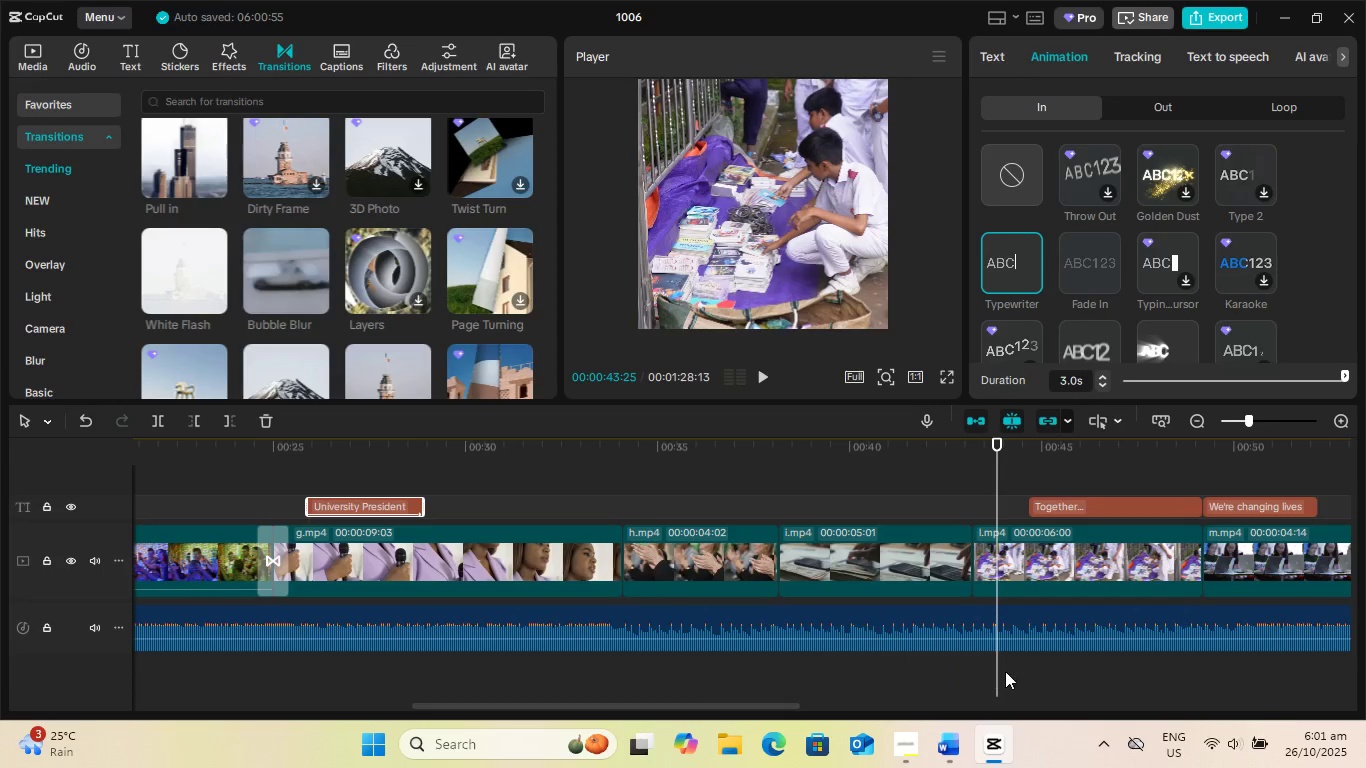 
left_click_drag(start_coordinate=[998, 670], to_coordinate=[714, 671])
 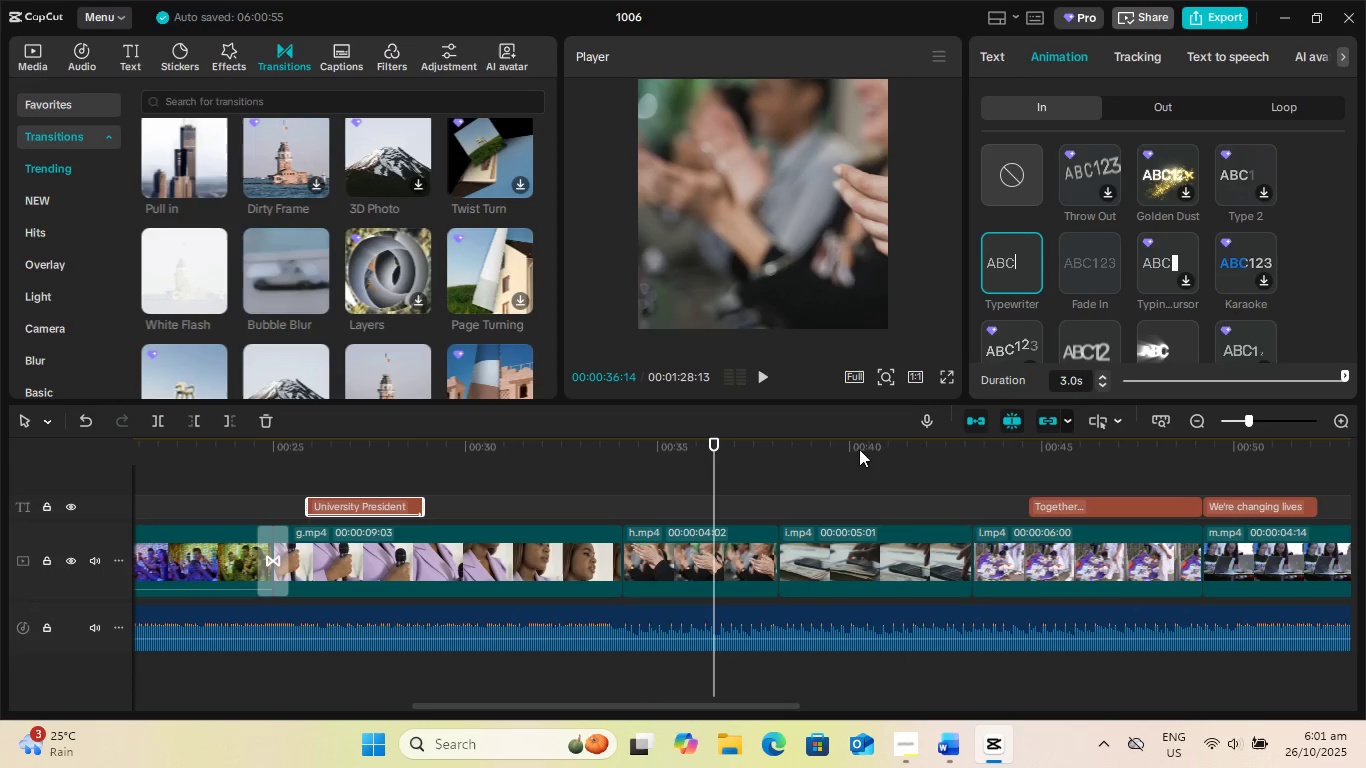 
key(Space)
 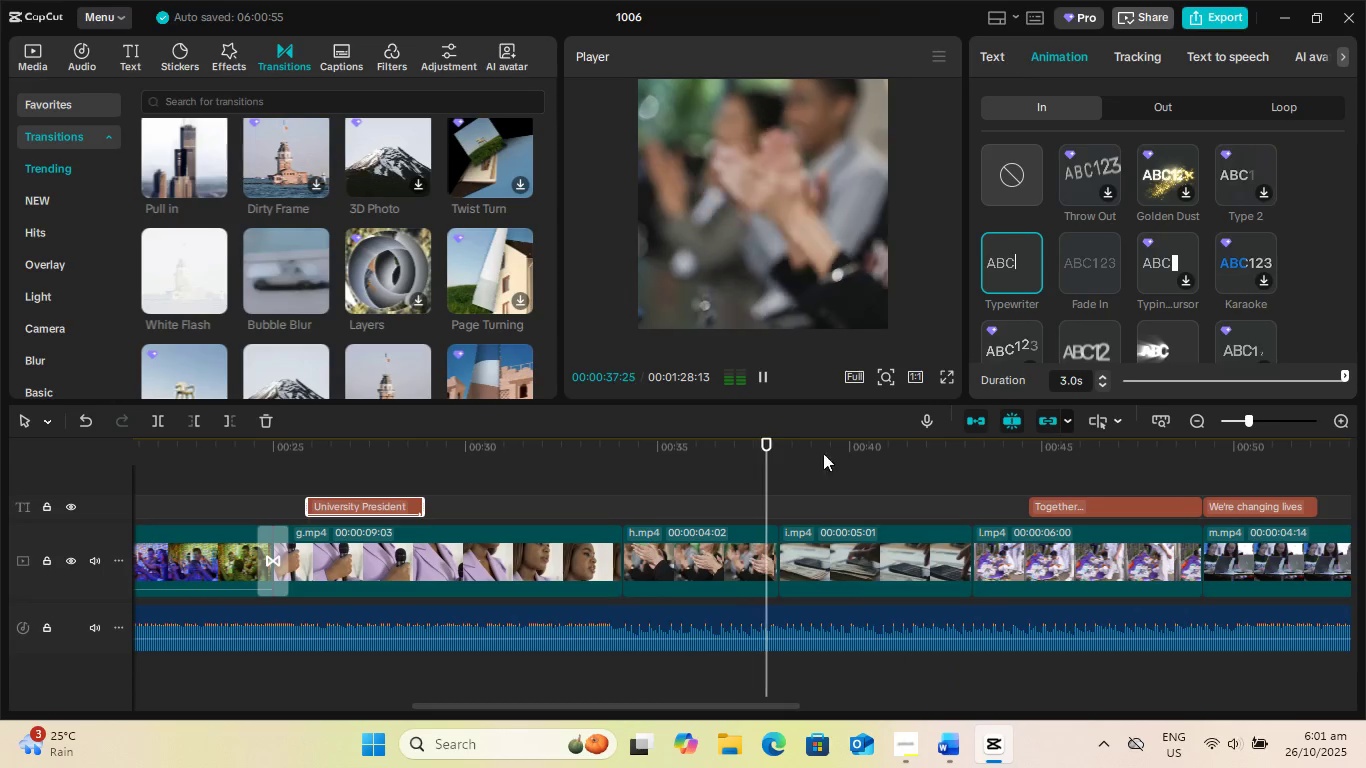 
key(Space)
 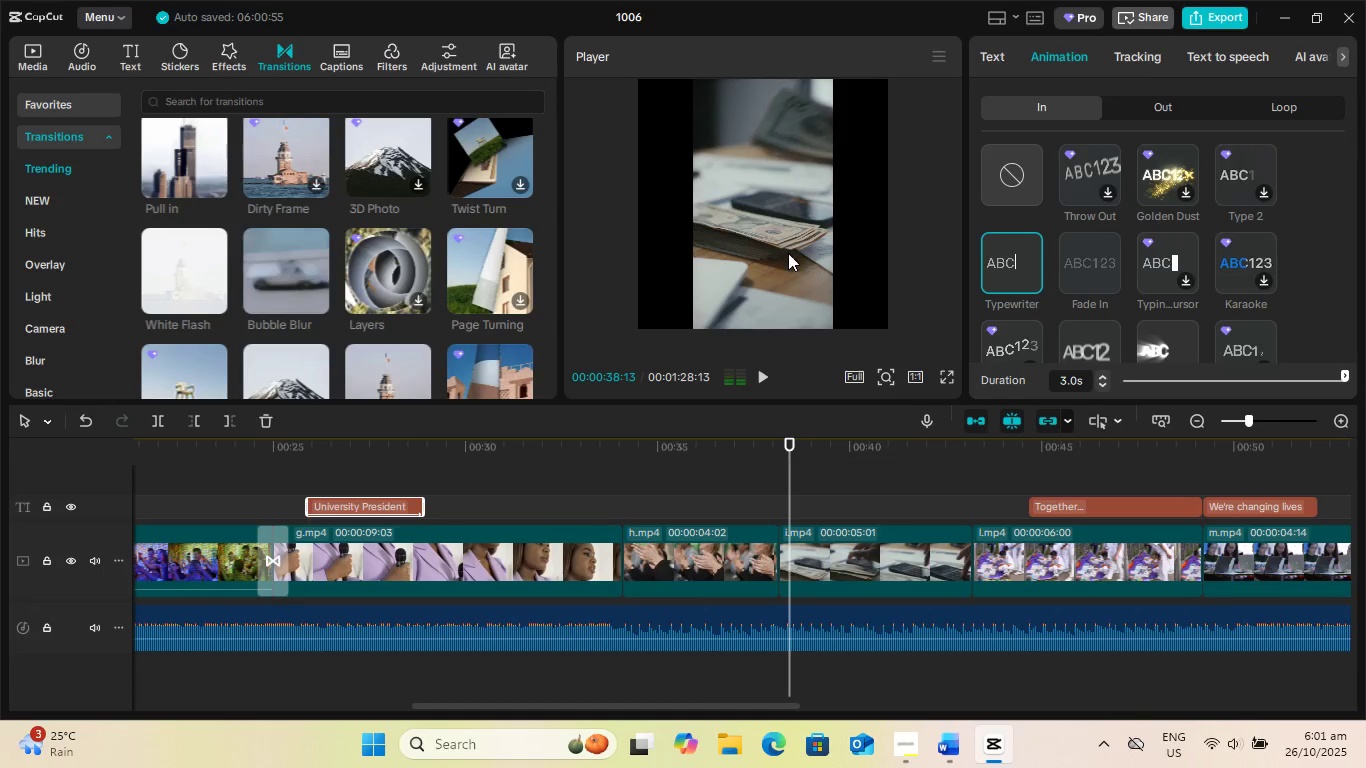 
left_click([788, 253])
 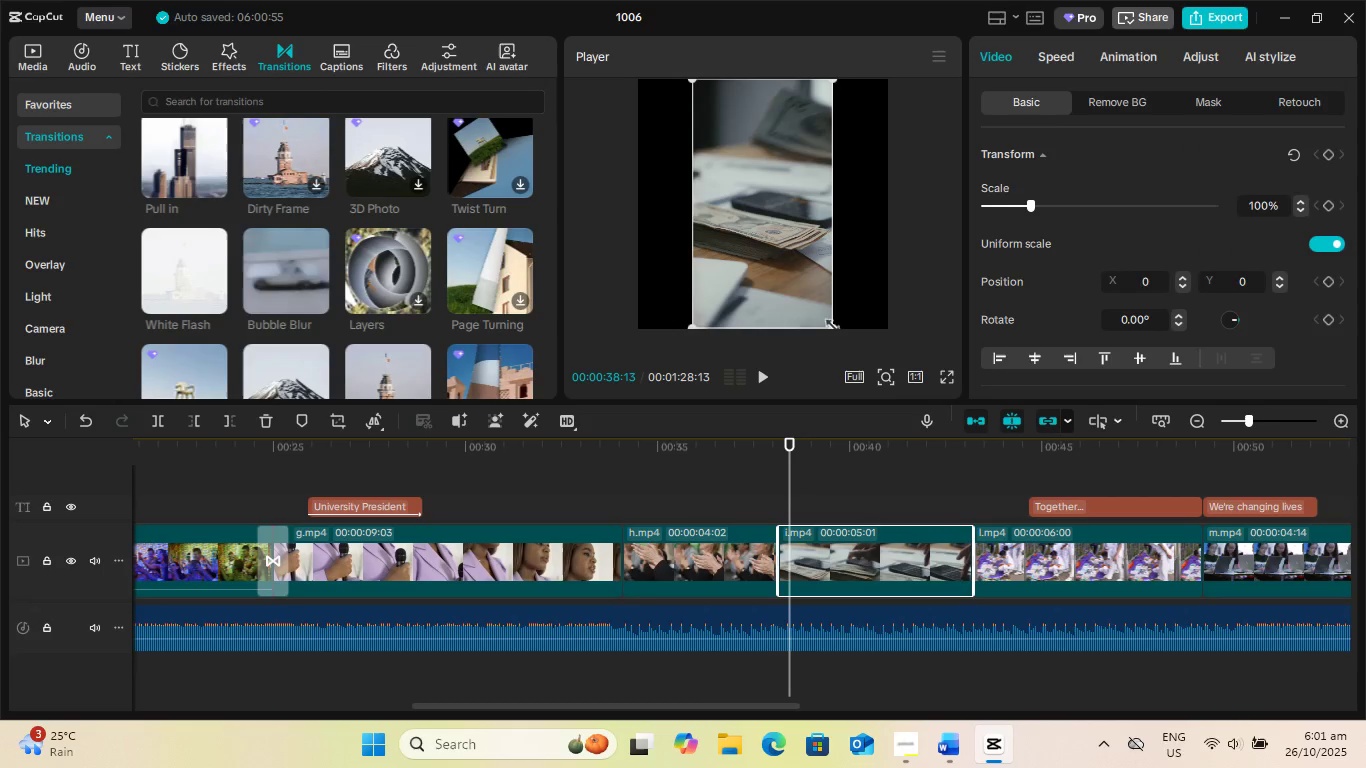 
left_click_drag(start_coordinate=[828, 323], to_coordinate=[969, 418])
 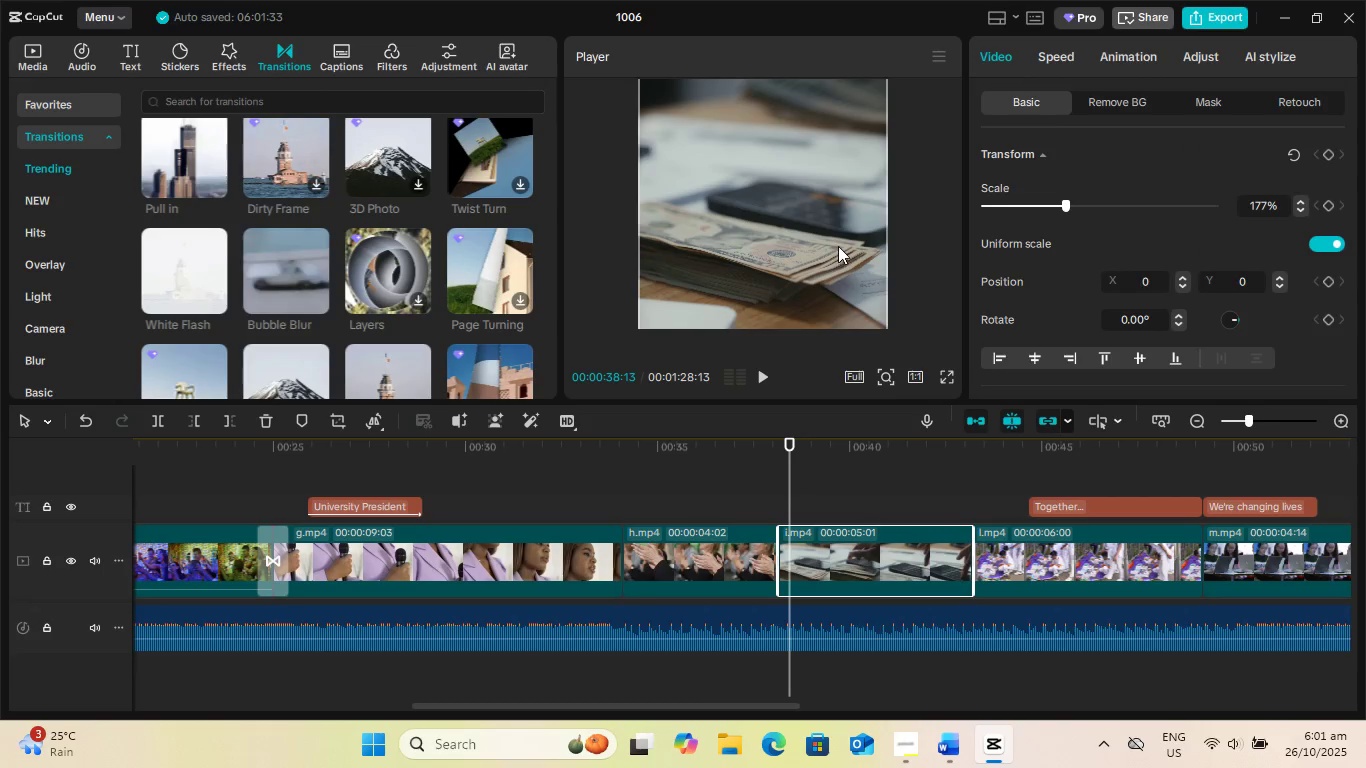 
key(Space)
 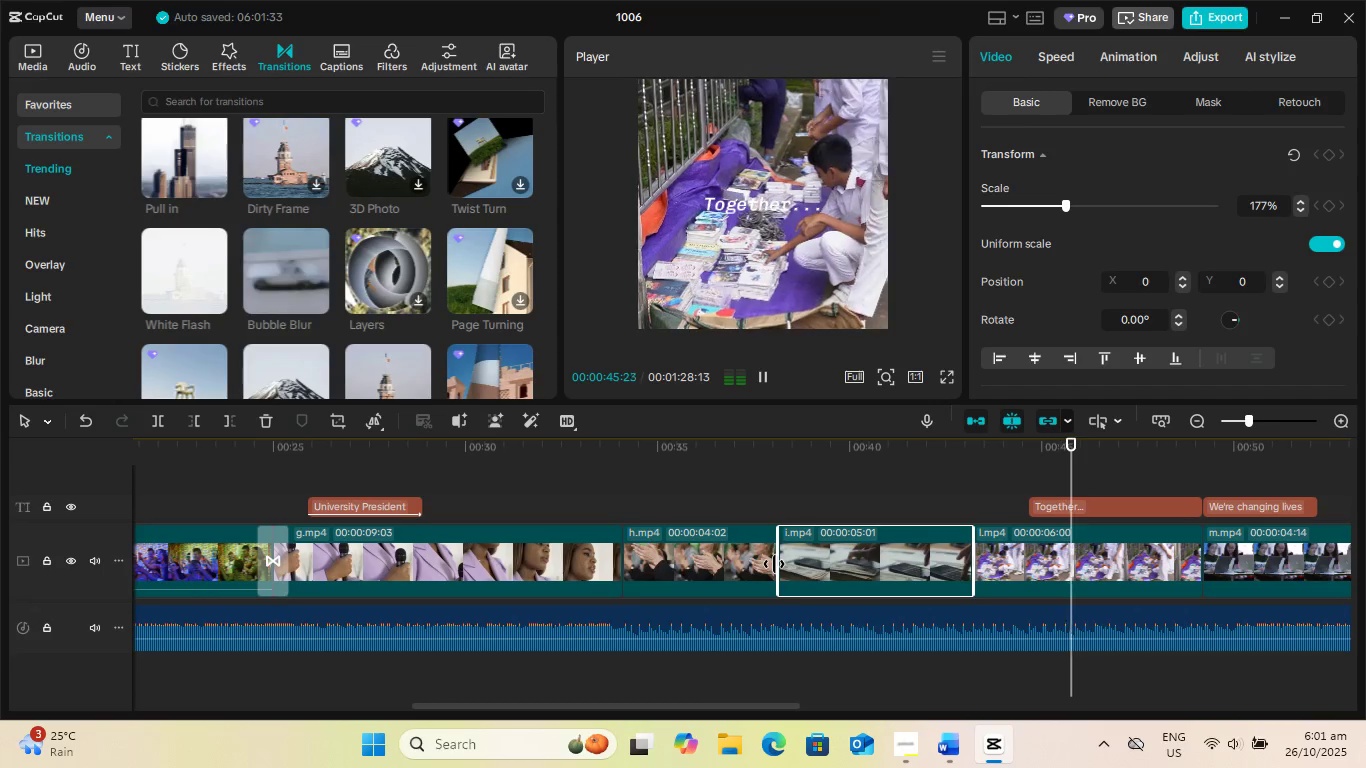 
wait(12.45)
 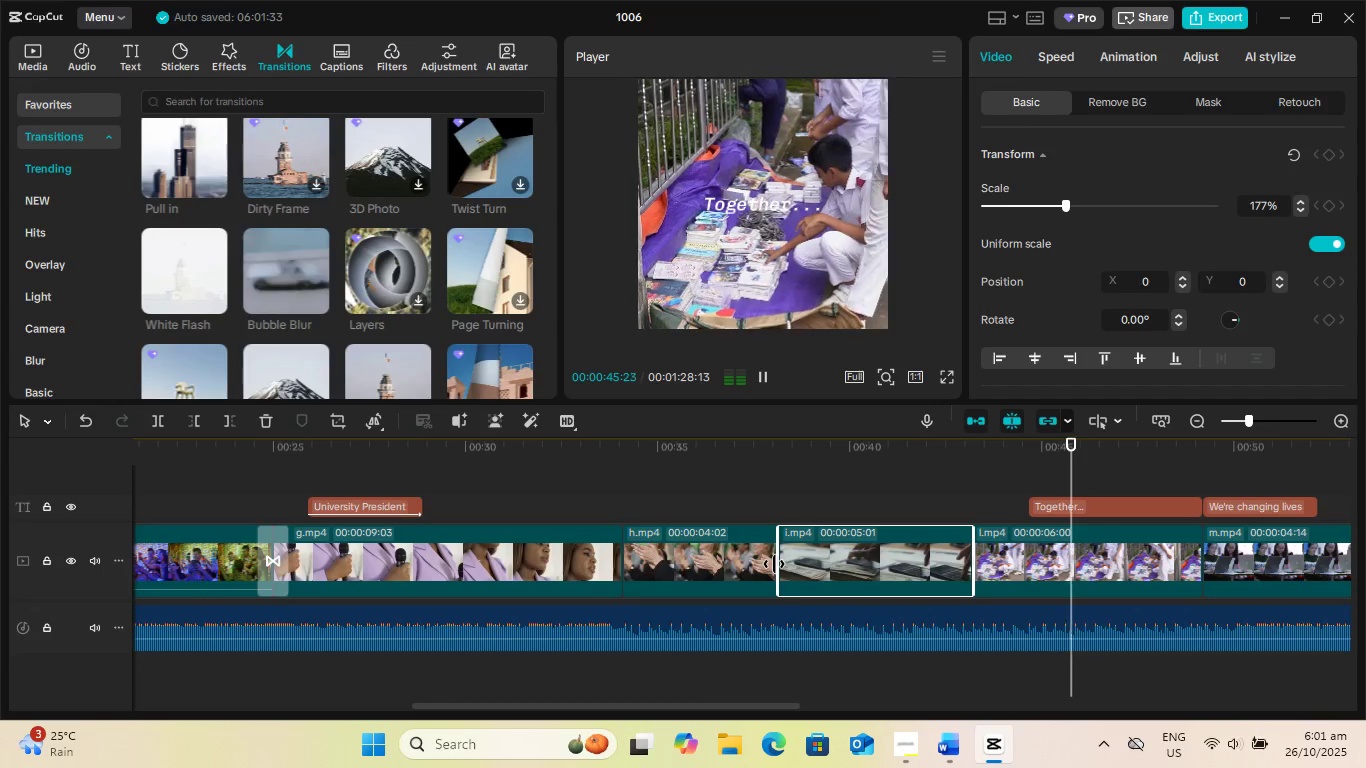 
key(Space)
 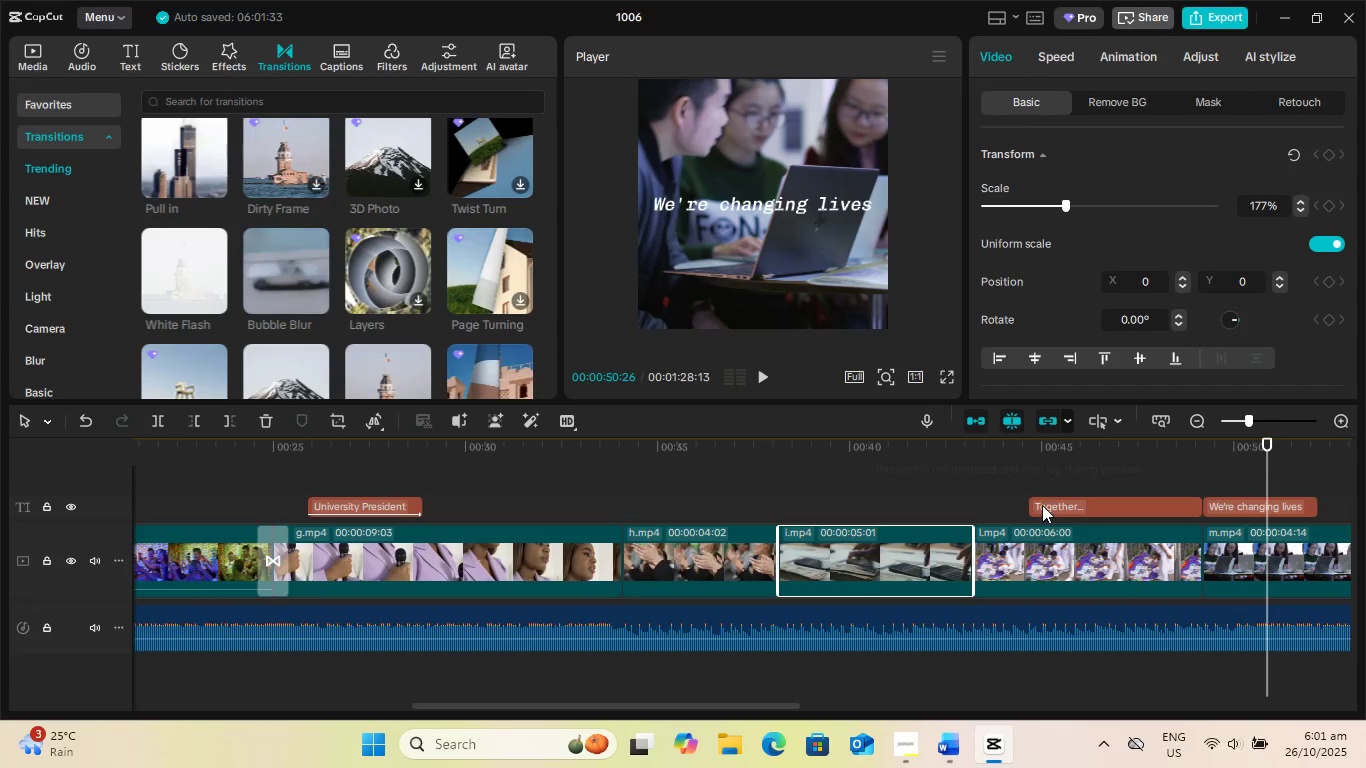 
left_click([1042, 505])
 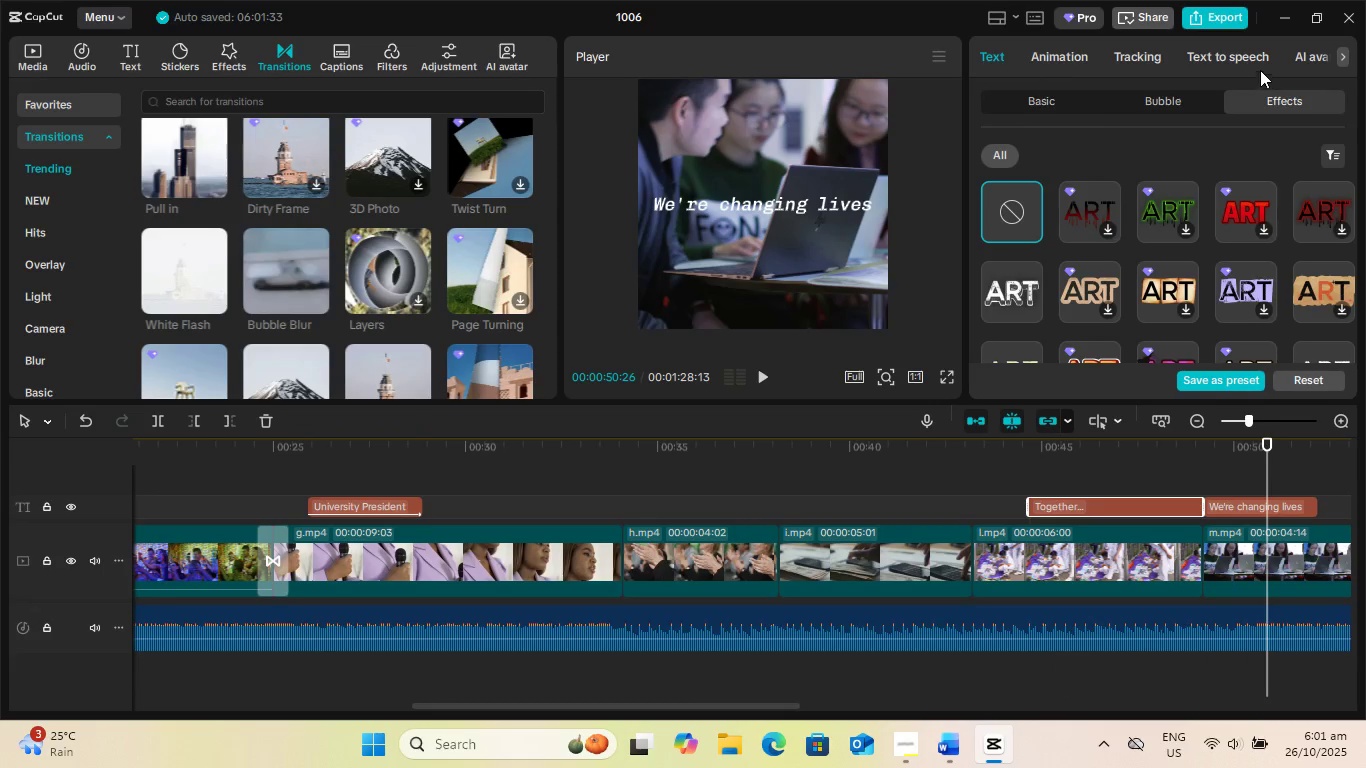 
left_click([1056, 52])
 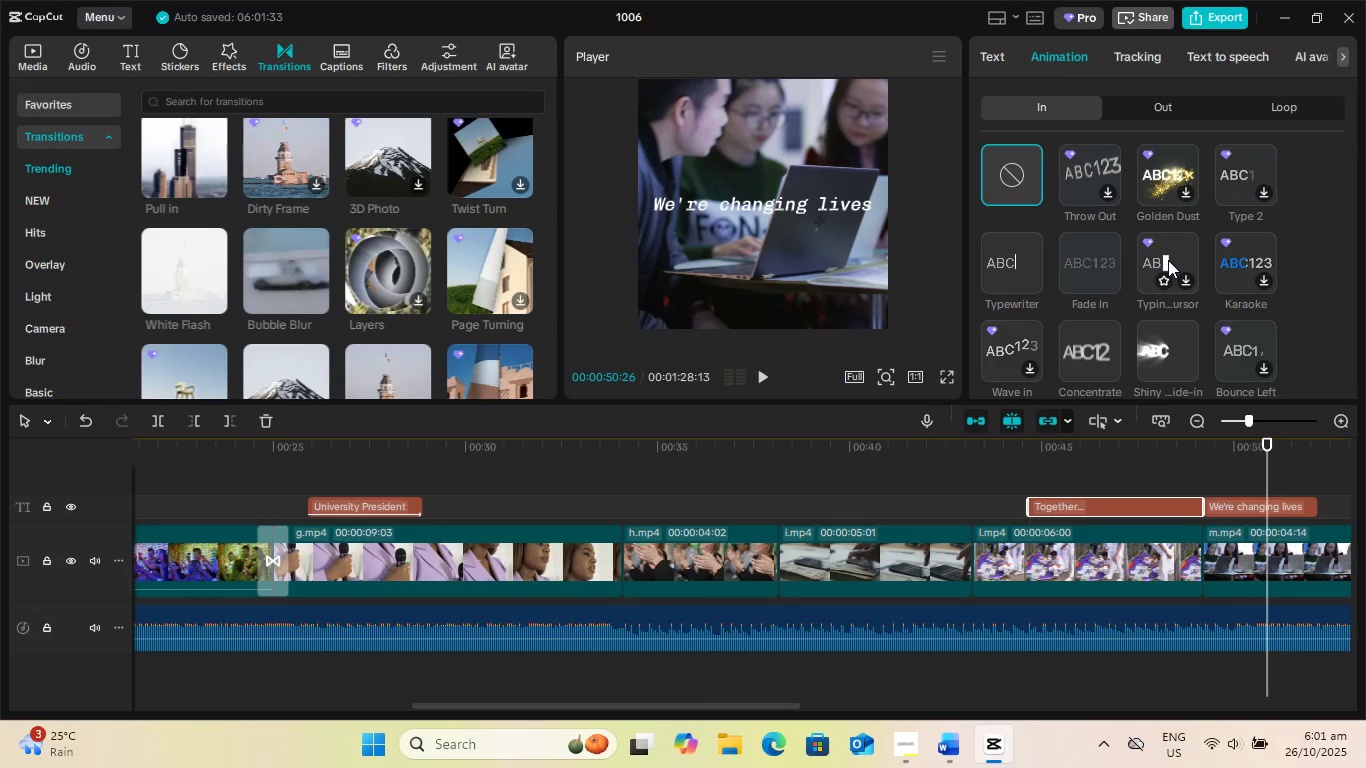 
wait(11.15)
 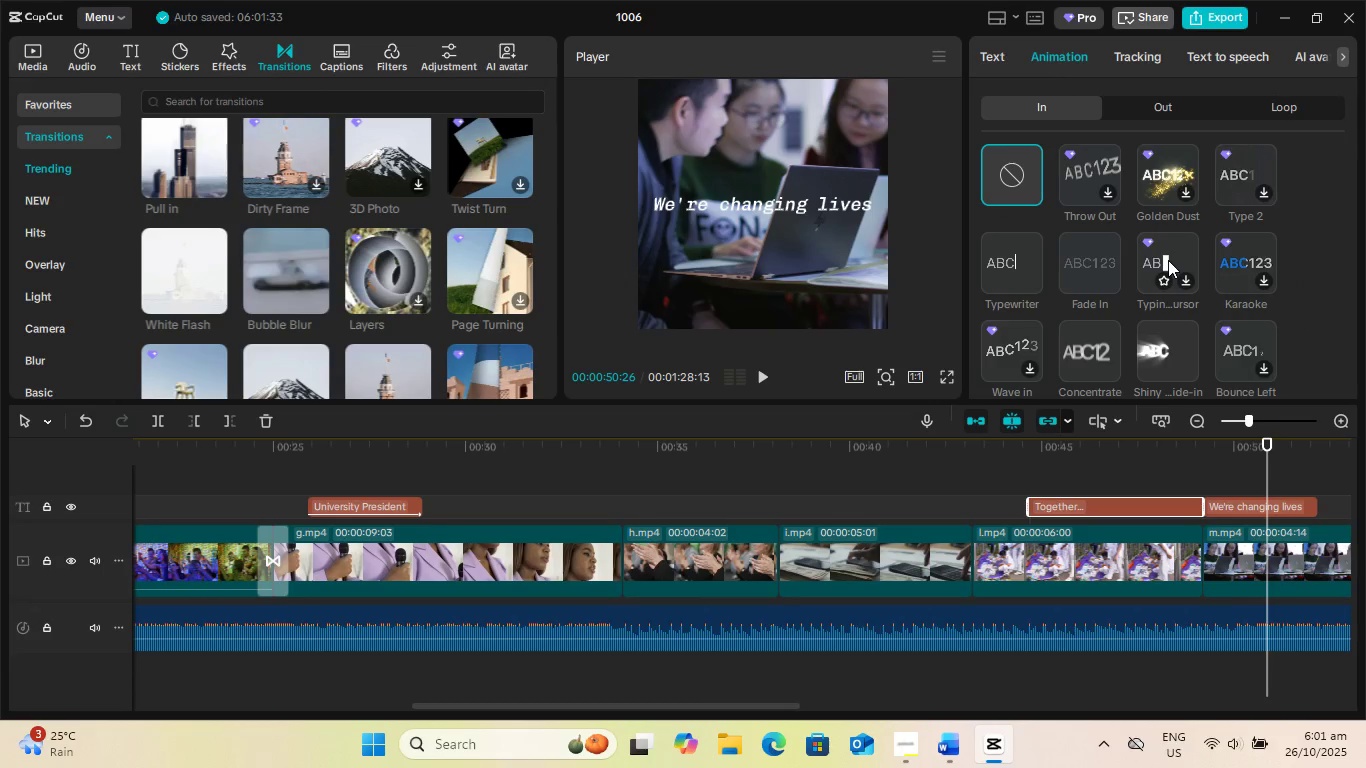 
left_click([1092, 347])
 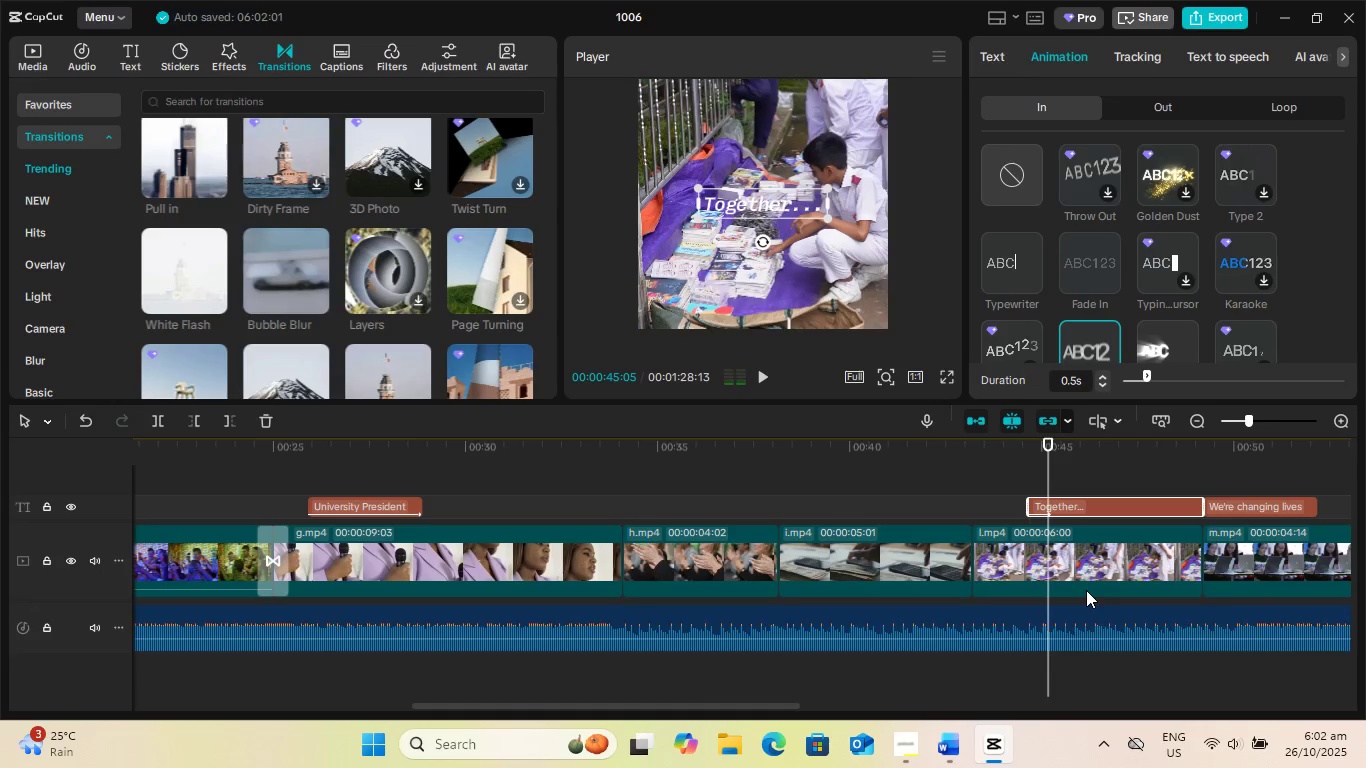 
scroll: coordinate [1099, 293], scroll_direction: down, amount: 2.0
 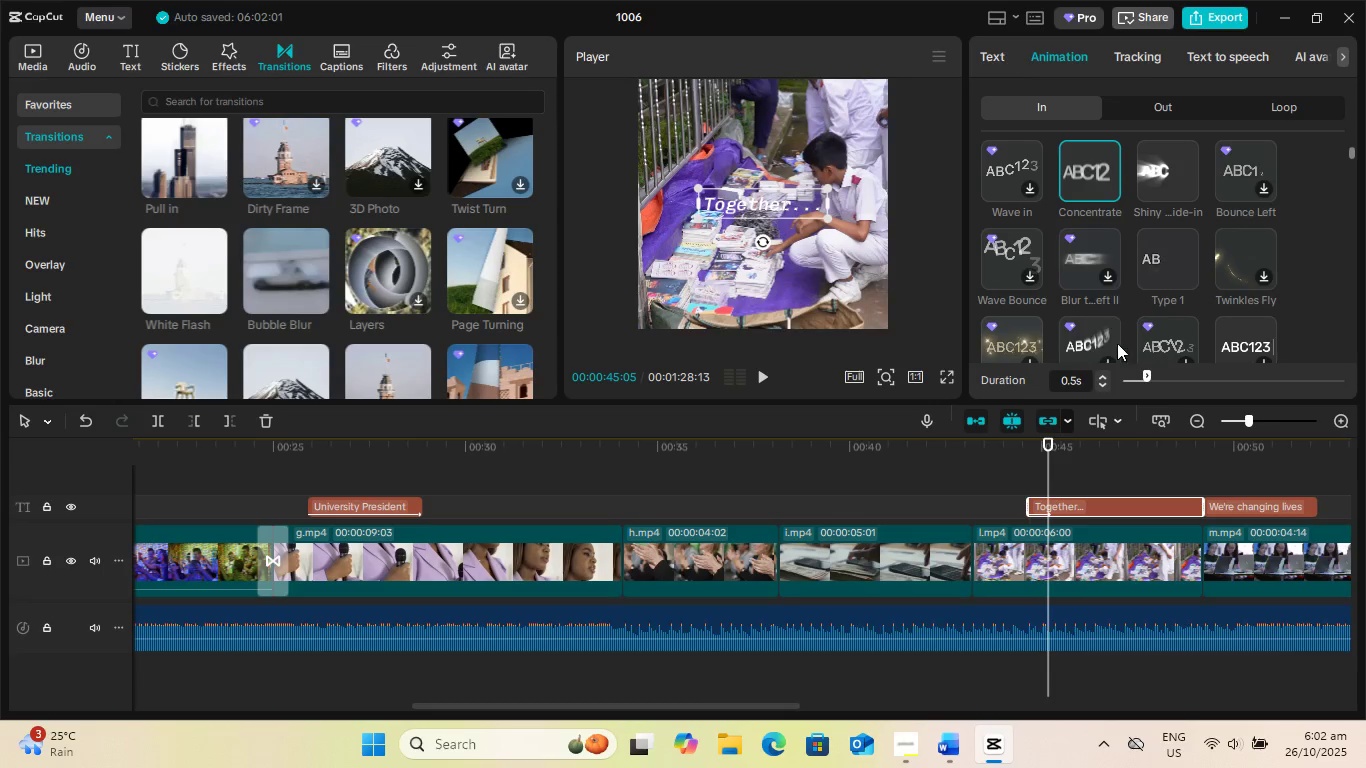 
scroll: coordinate [1117, 346], scroll_direction: up, amount: 1.0
 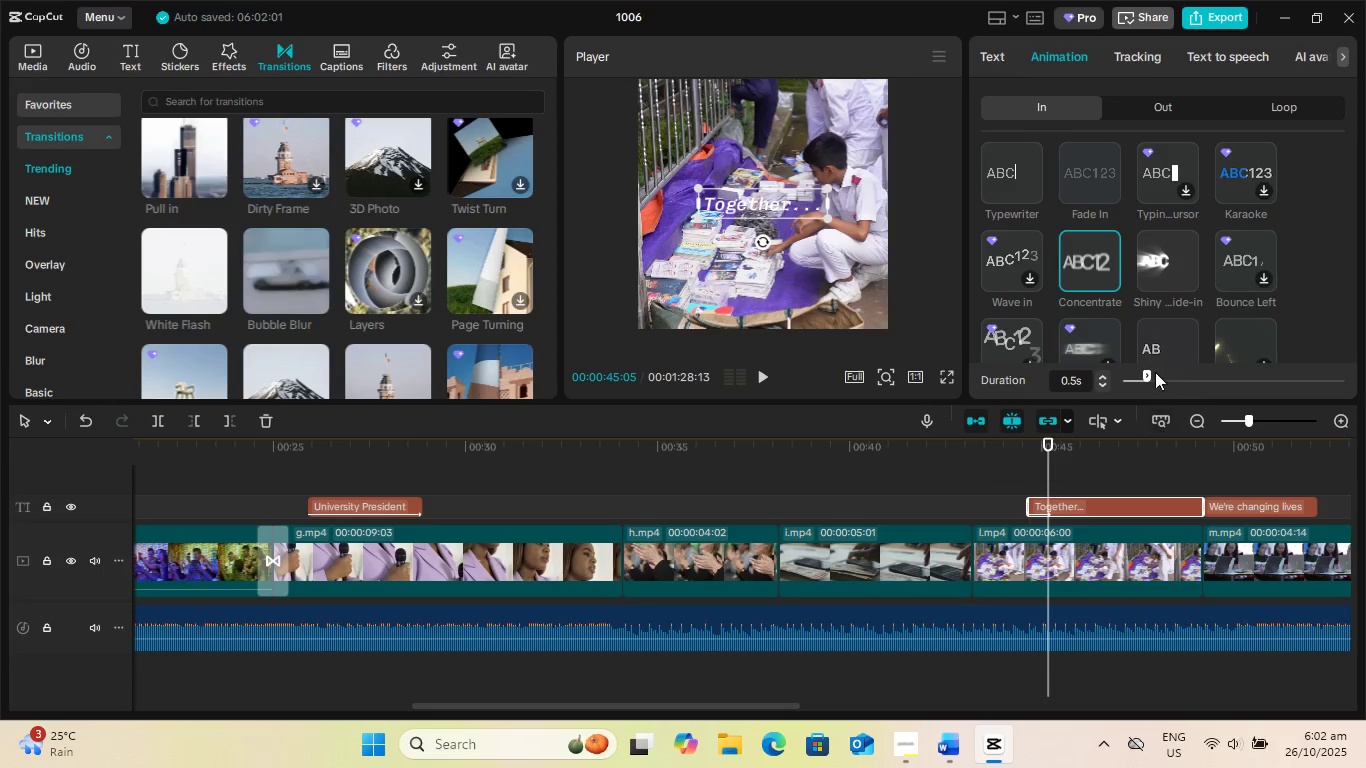 
left_click_drag(start_coordinate=[1143, 372], to_coordinate=[1365, 375])
 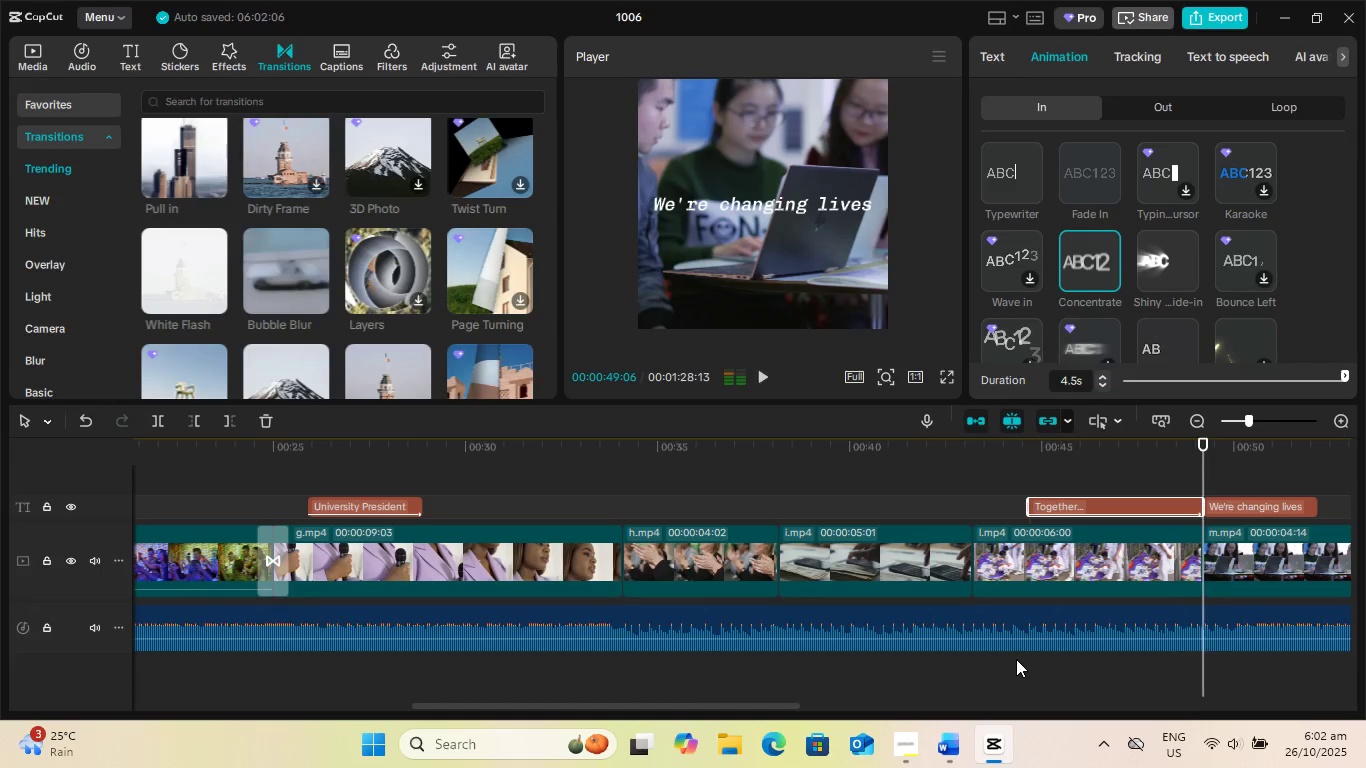 
wait(6.66)
 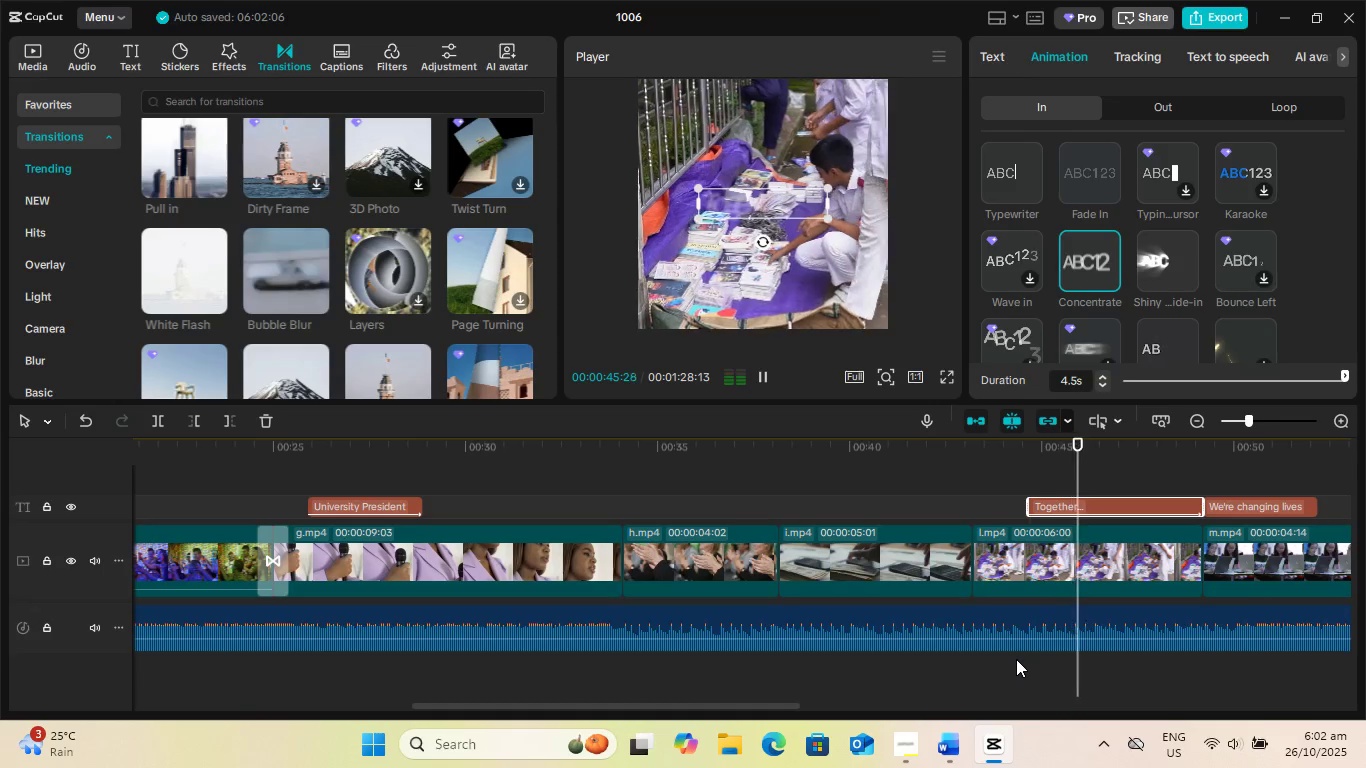 
left_click([1247, 505])
 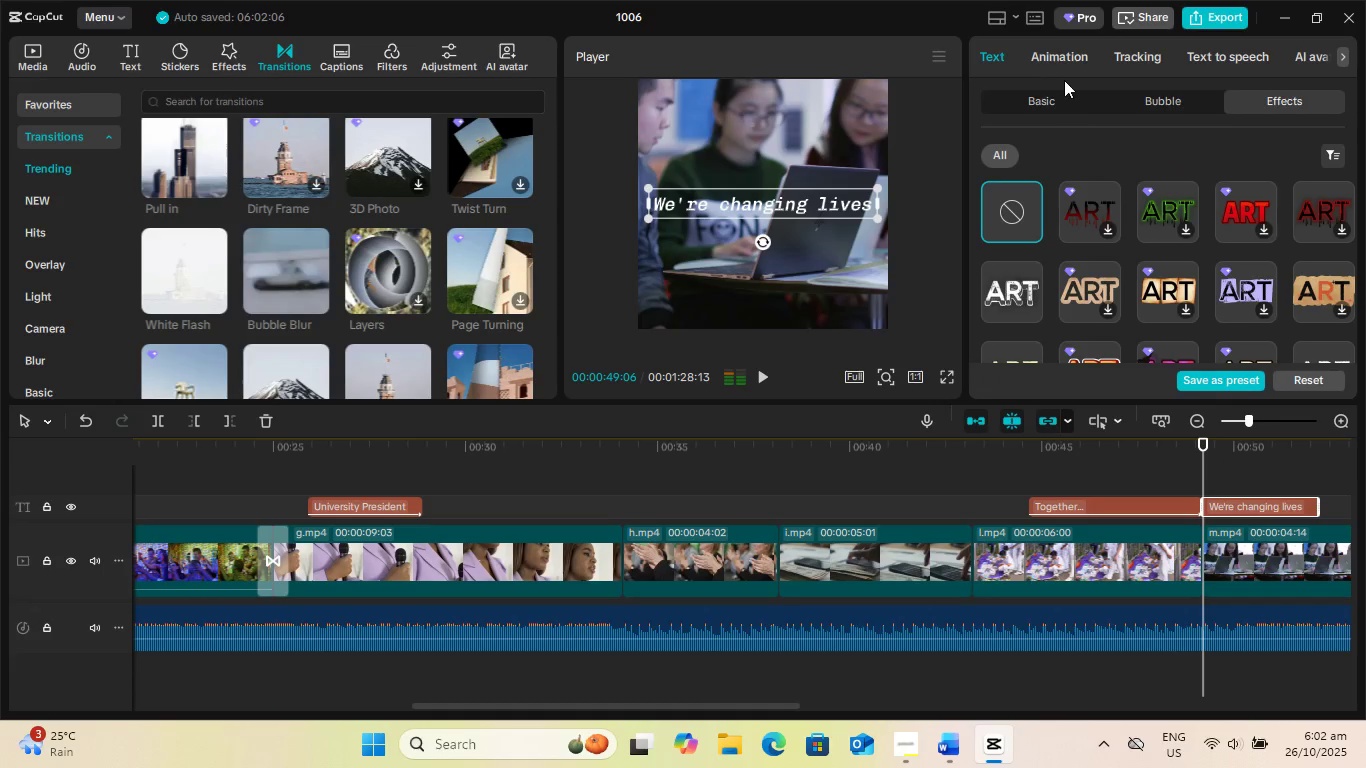 
left_click([1059, 58])
 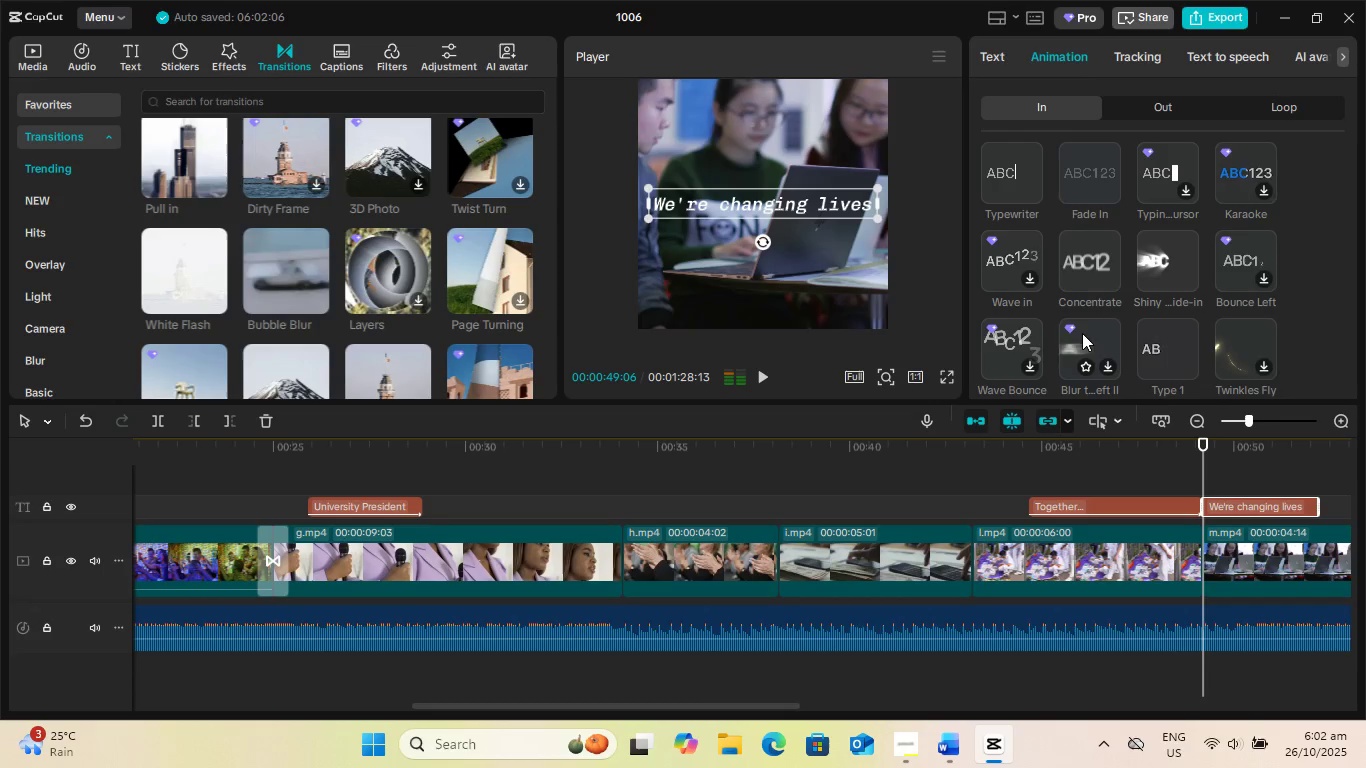 
left_click([1082, 333])
 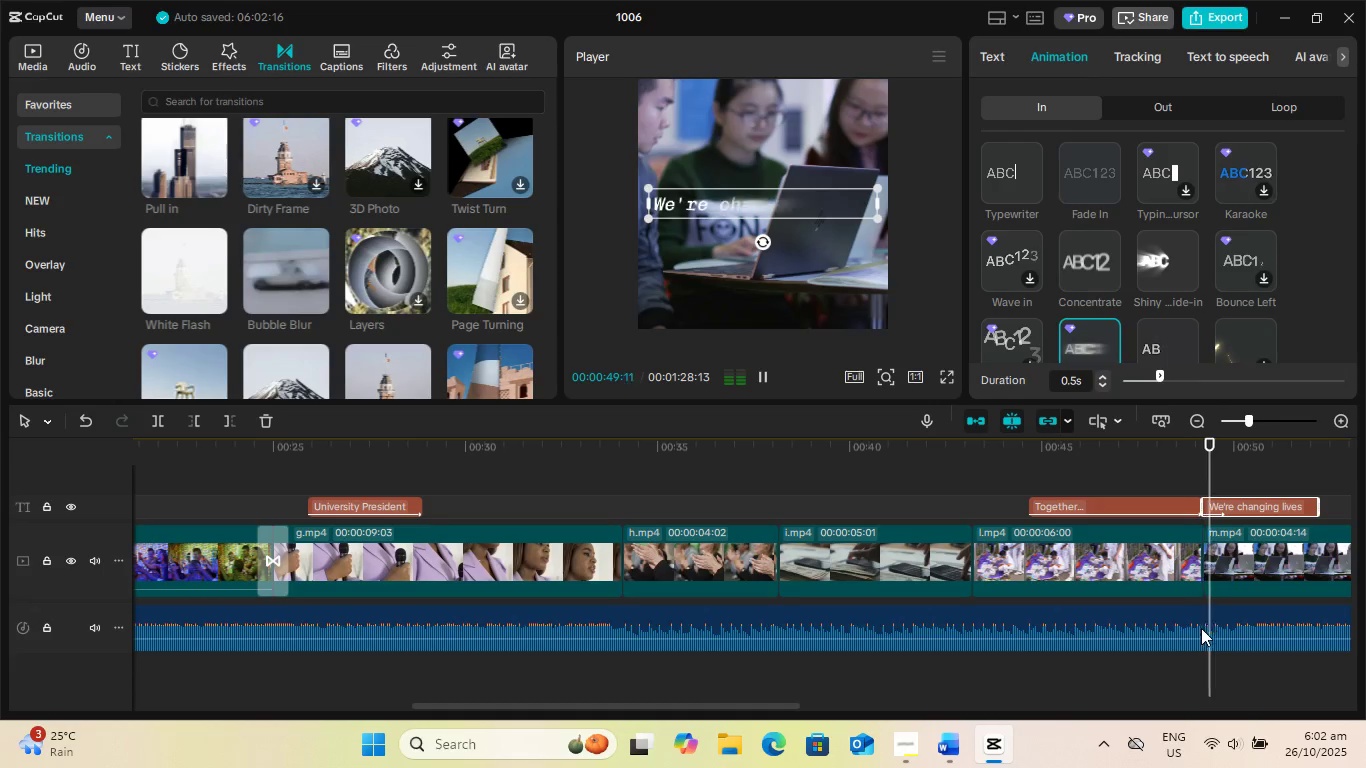 
key(Space)
 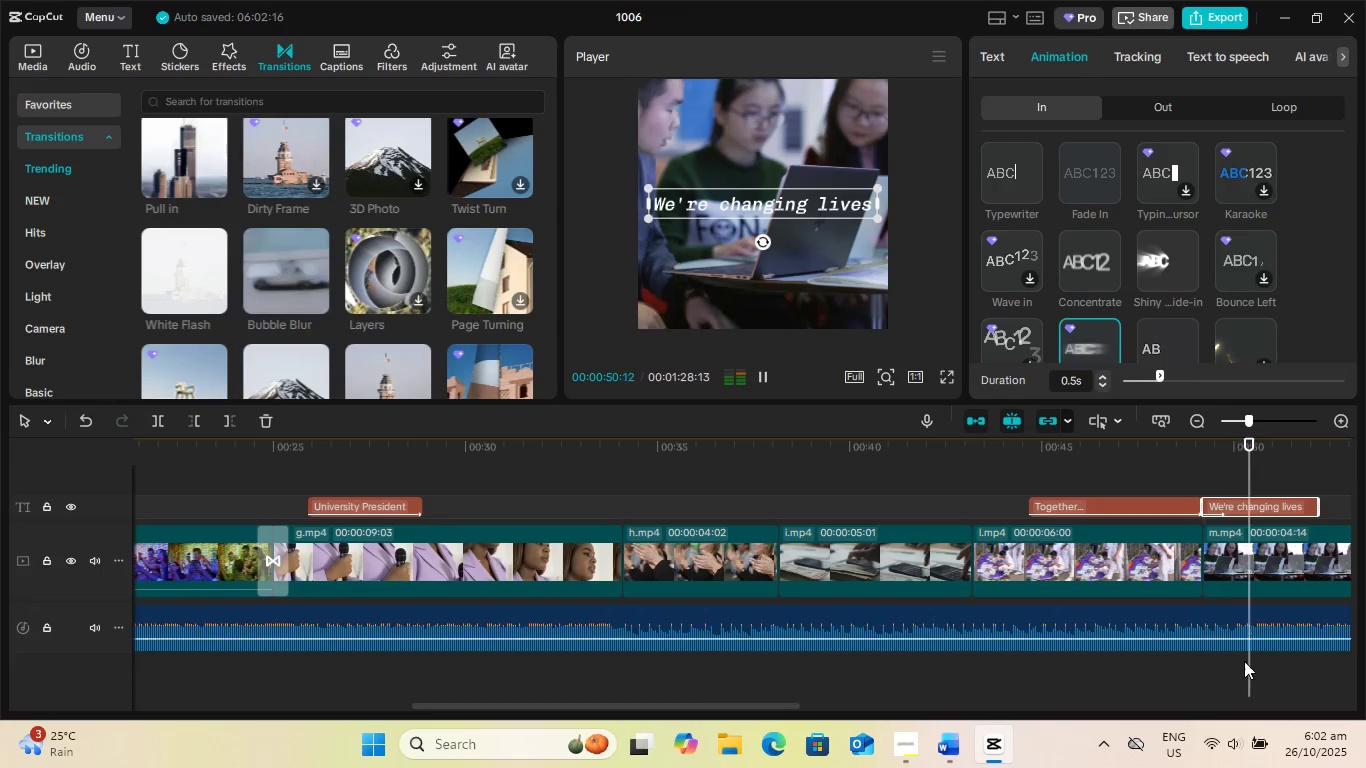 
key(Space)
 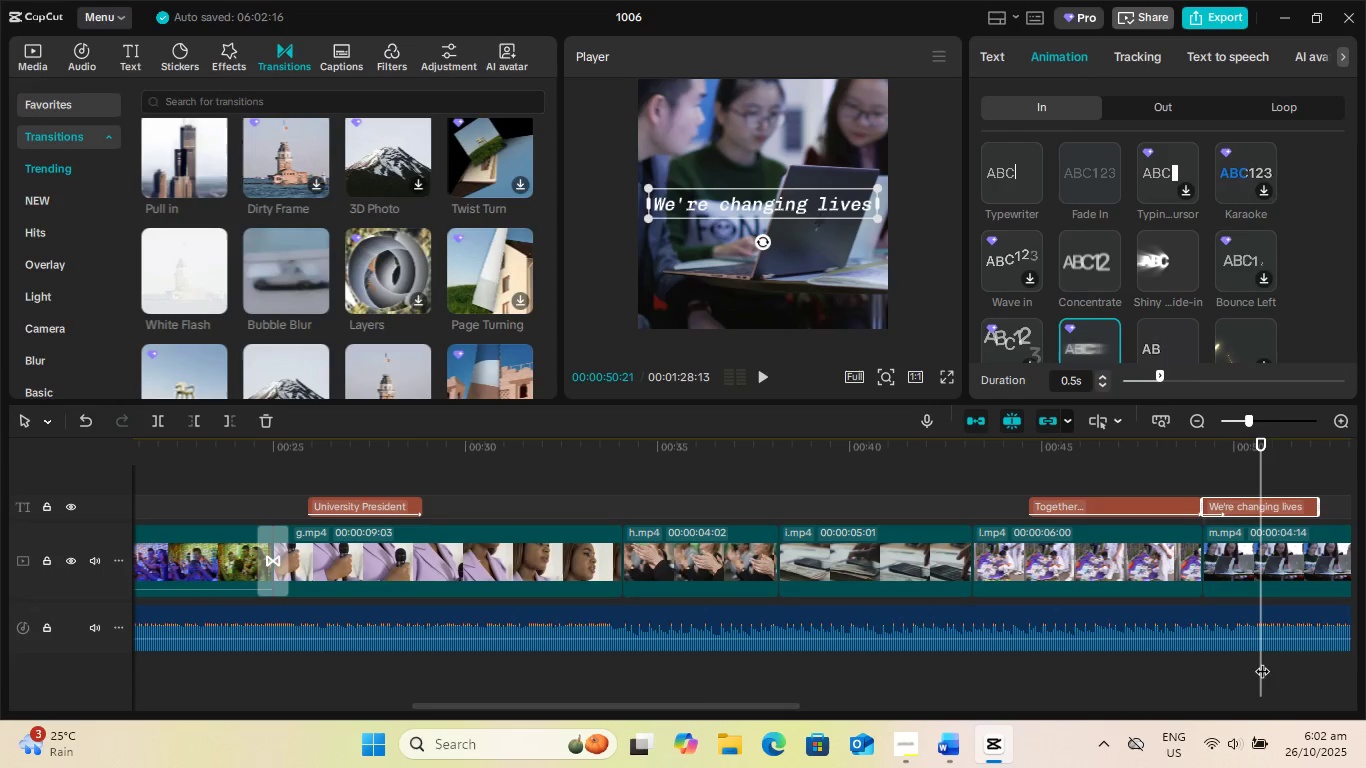 
left_click_drag(start_coordinate=[1261, 661], to_coordinate=[996, 658])
 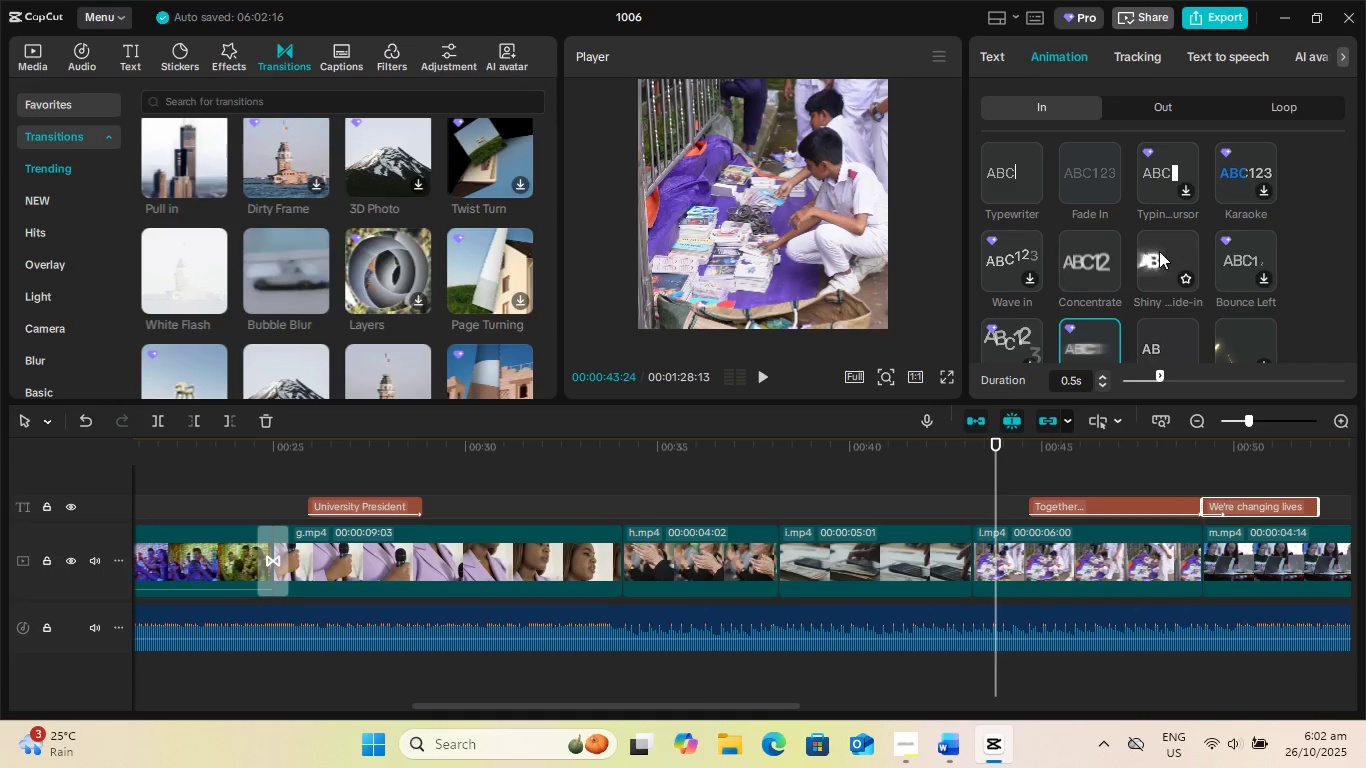 
left_click([1159, 251])
 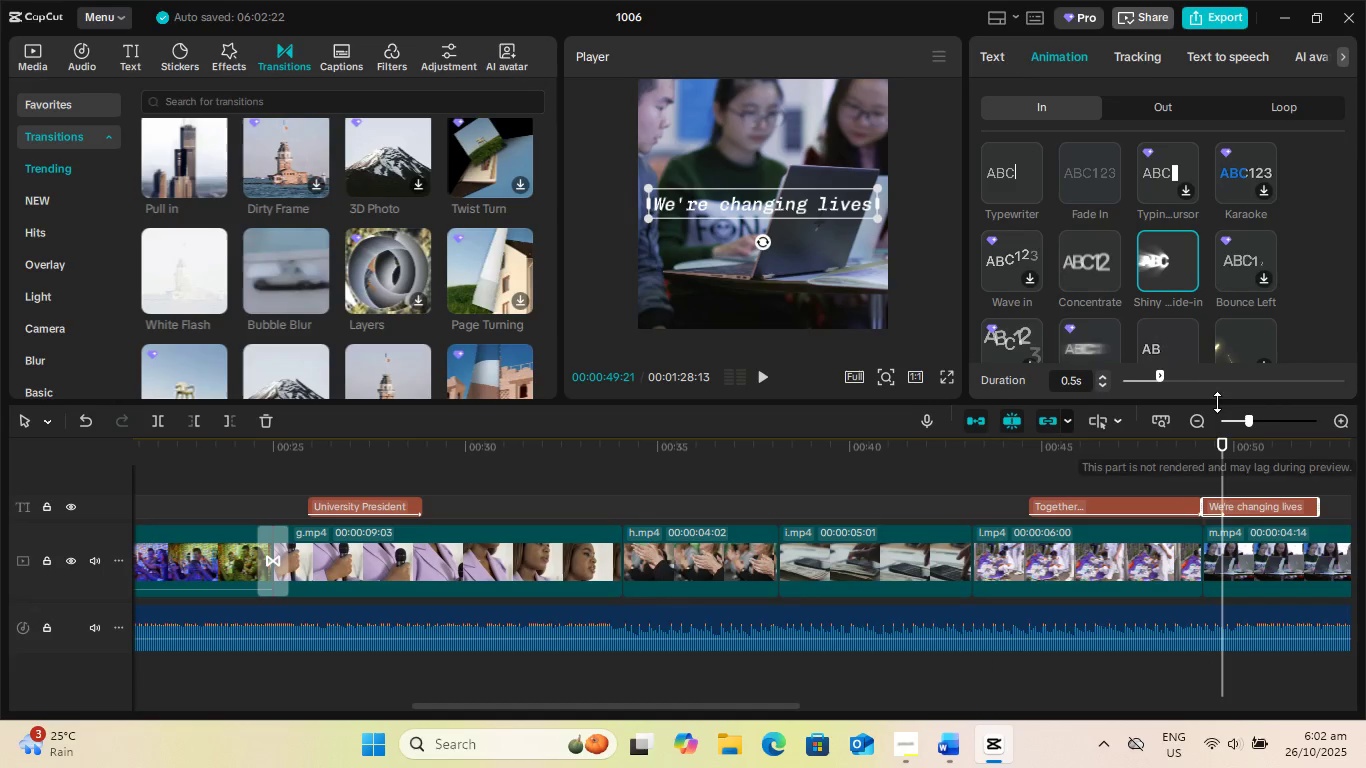 
left_click_drag(start_coordinate=[1160, 375], to_coordinate=[1364, 379])
 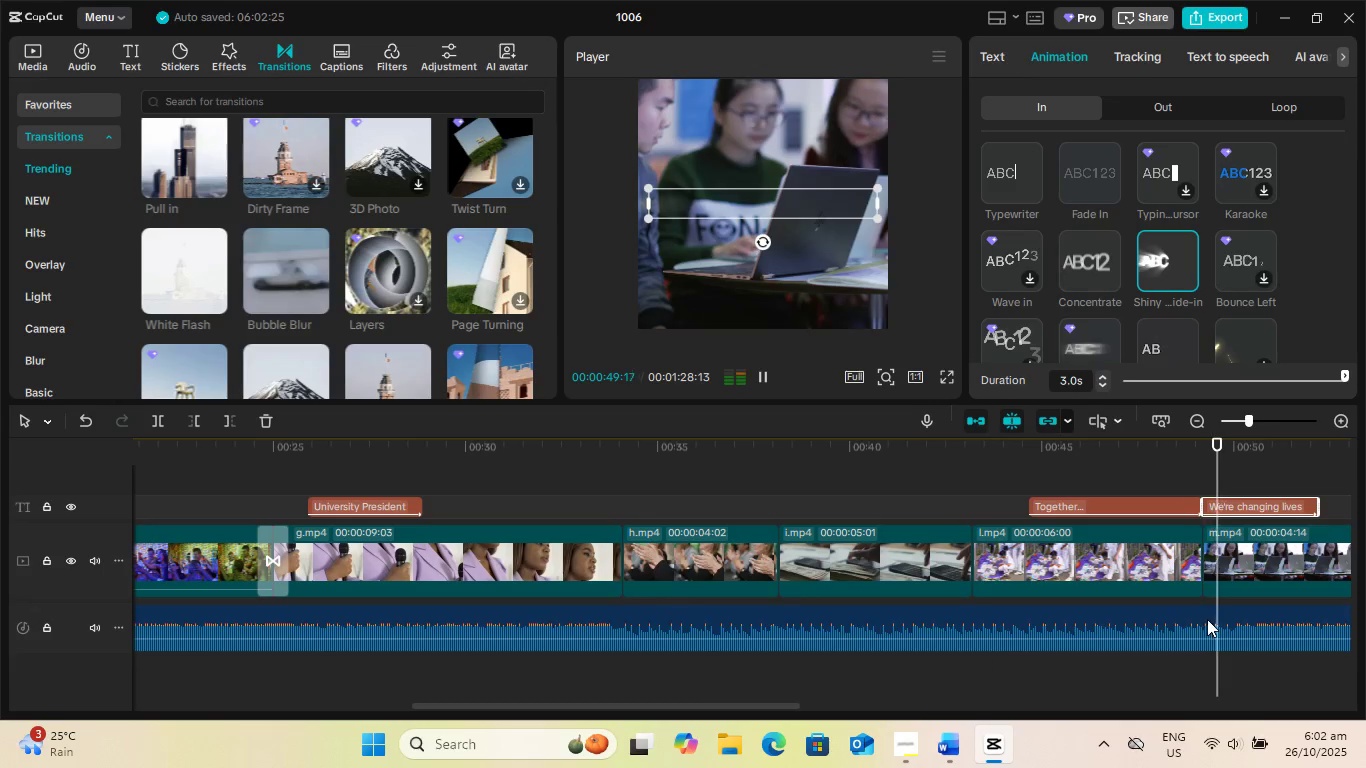 
key(Space)
 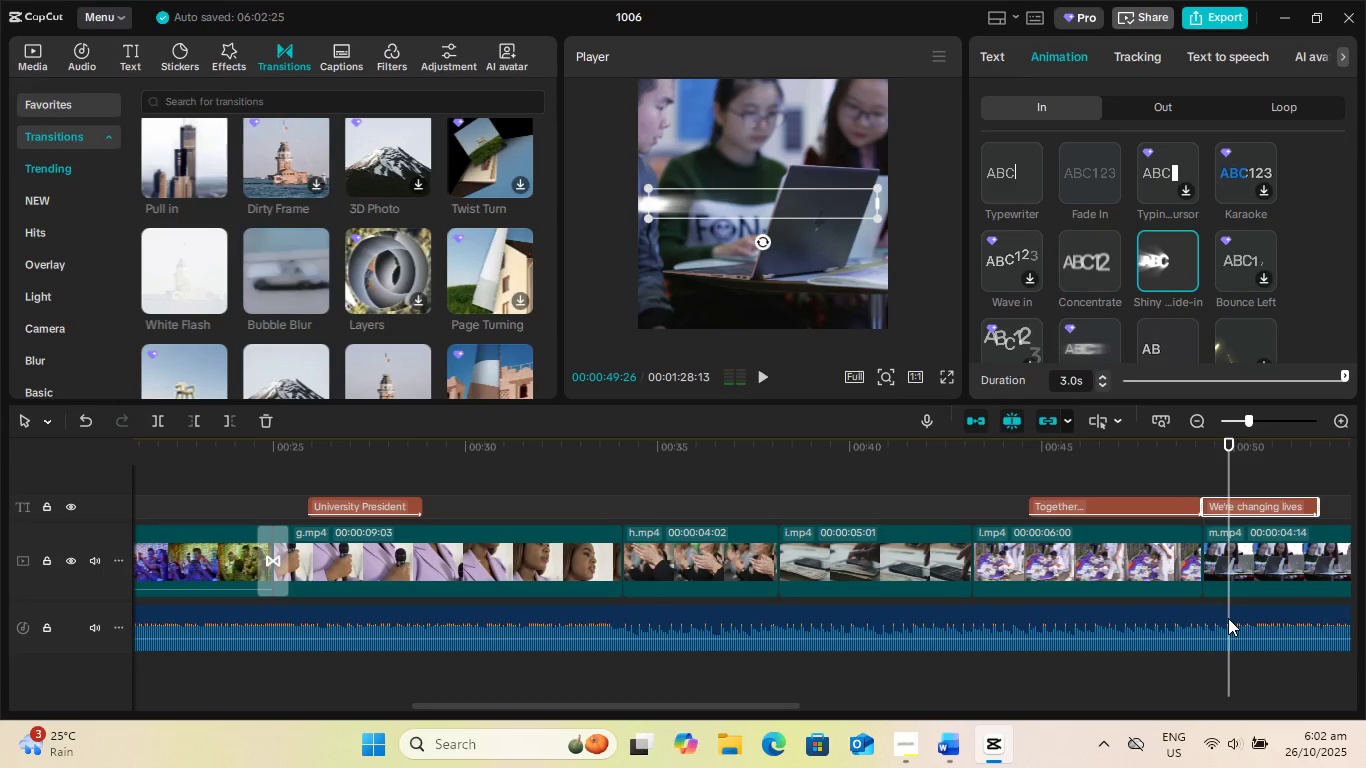 
left_click_drag(start_coordinate=[1228, 618], to_coordinate=[1083, 618])
 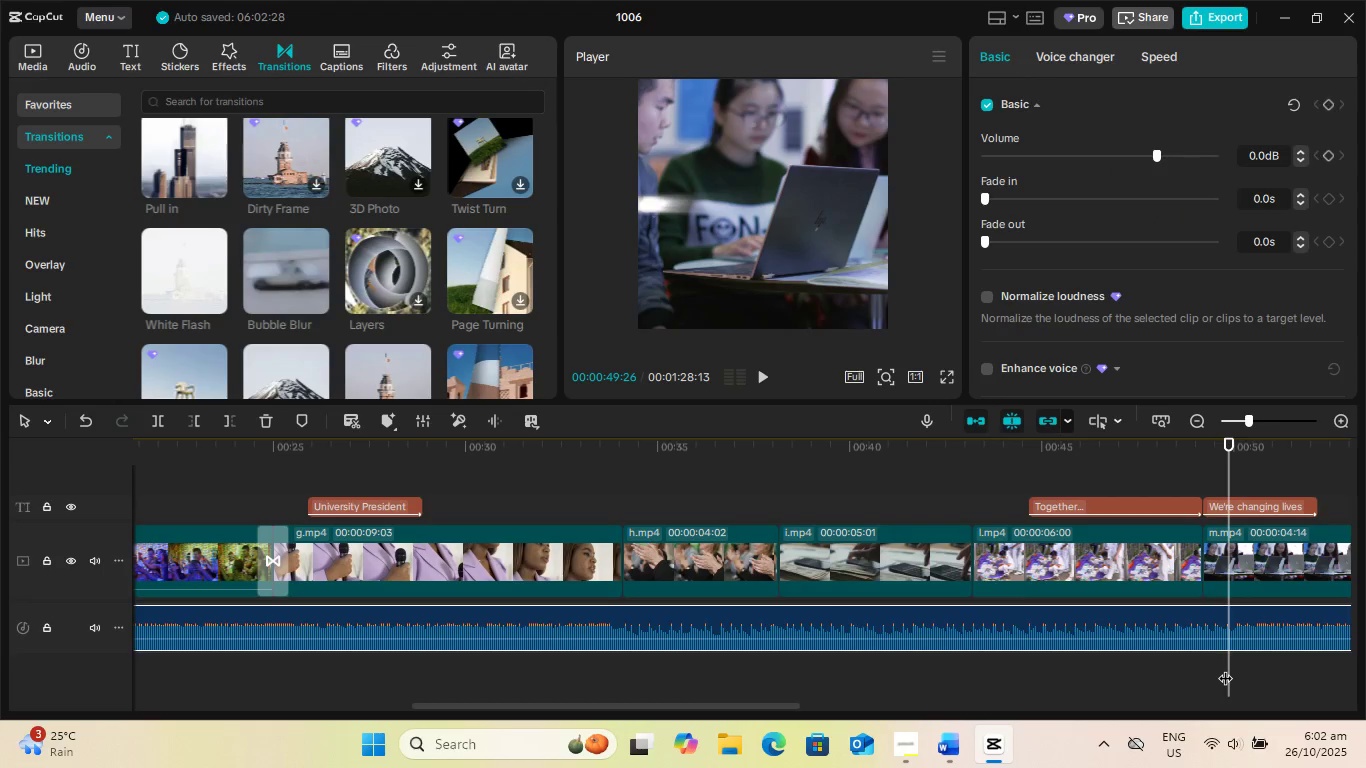 
left_click_drag(start_coordinate=[1225, 668], to_coordinate=[996, 673])
 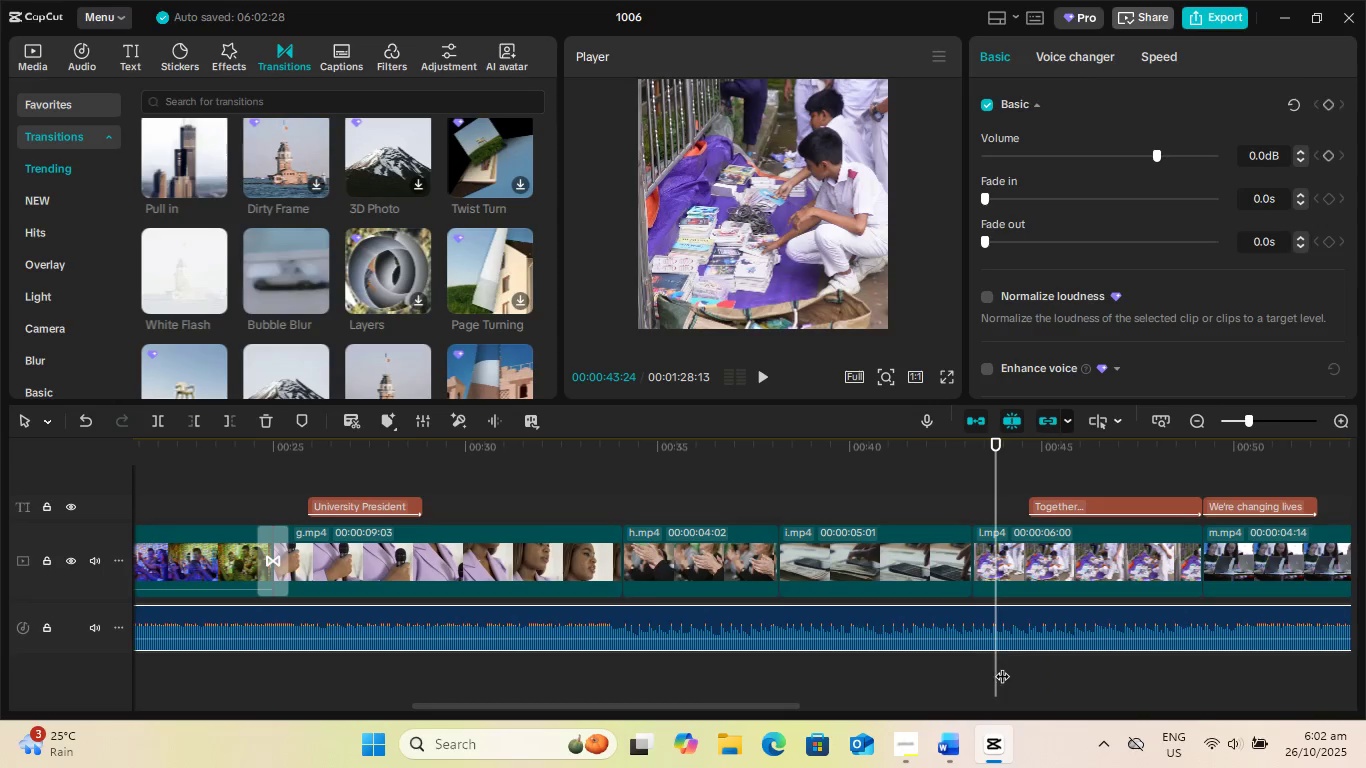 
key(Space)
 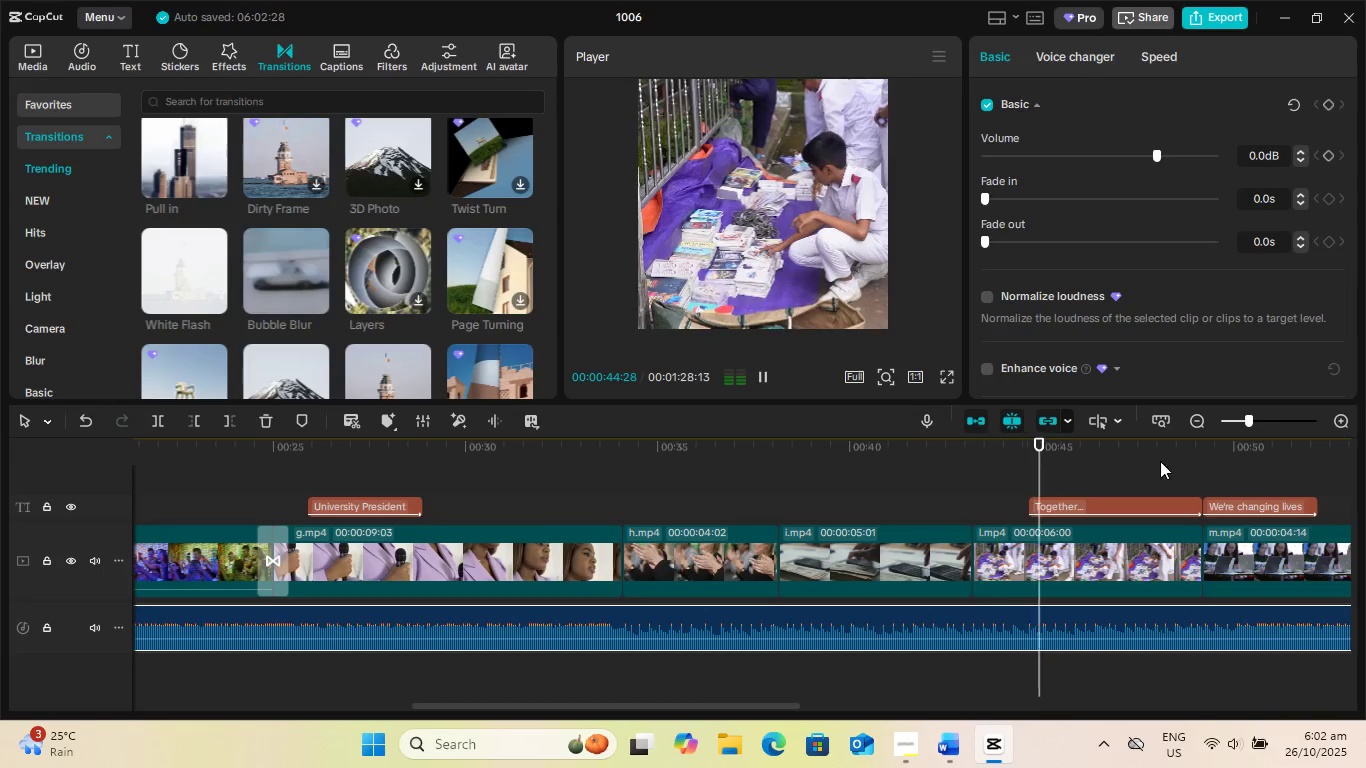 
key(Space)
 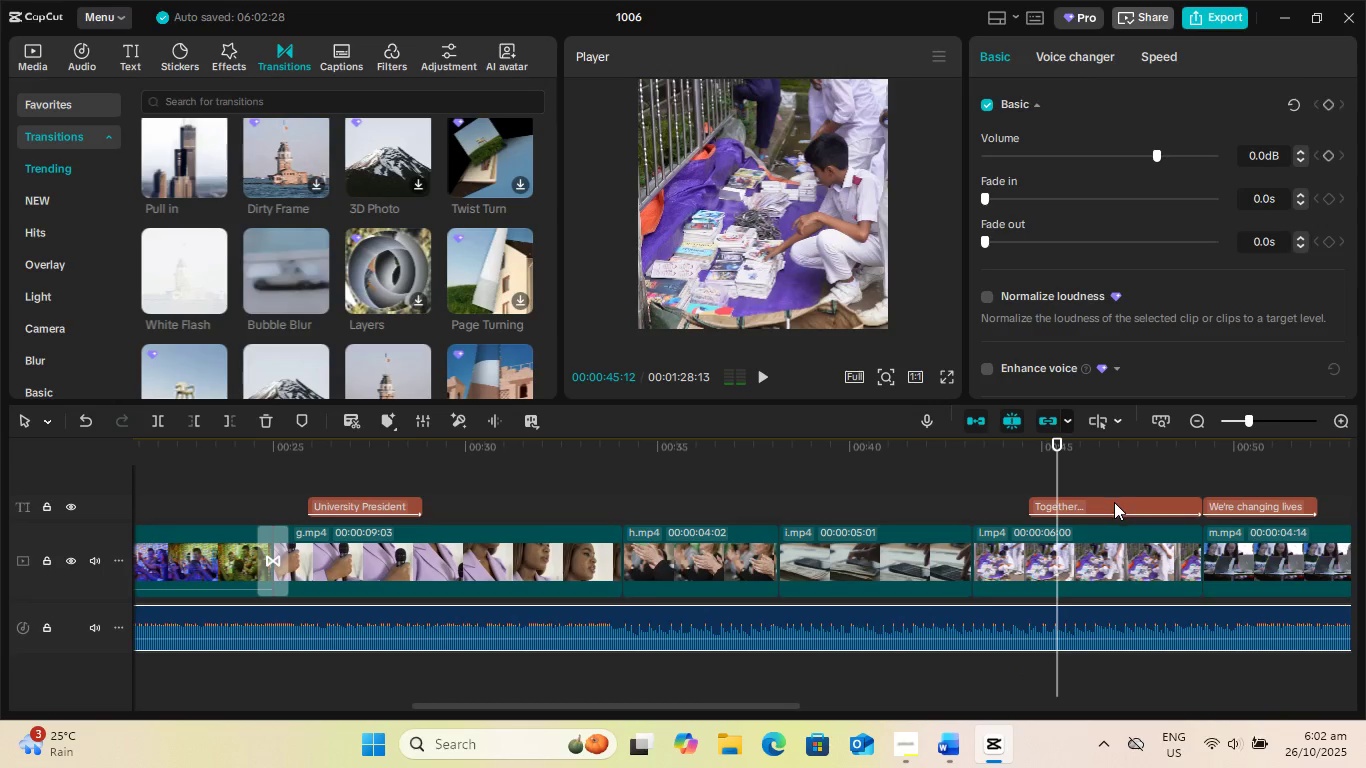 
left_click([1114, 502])
 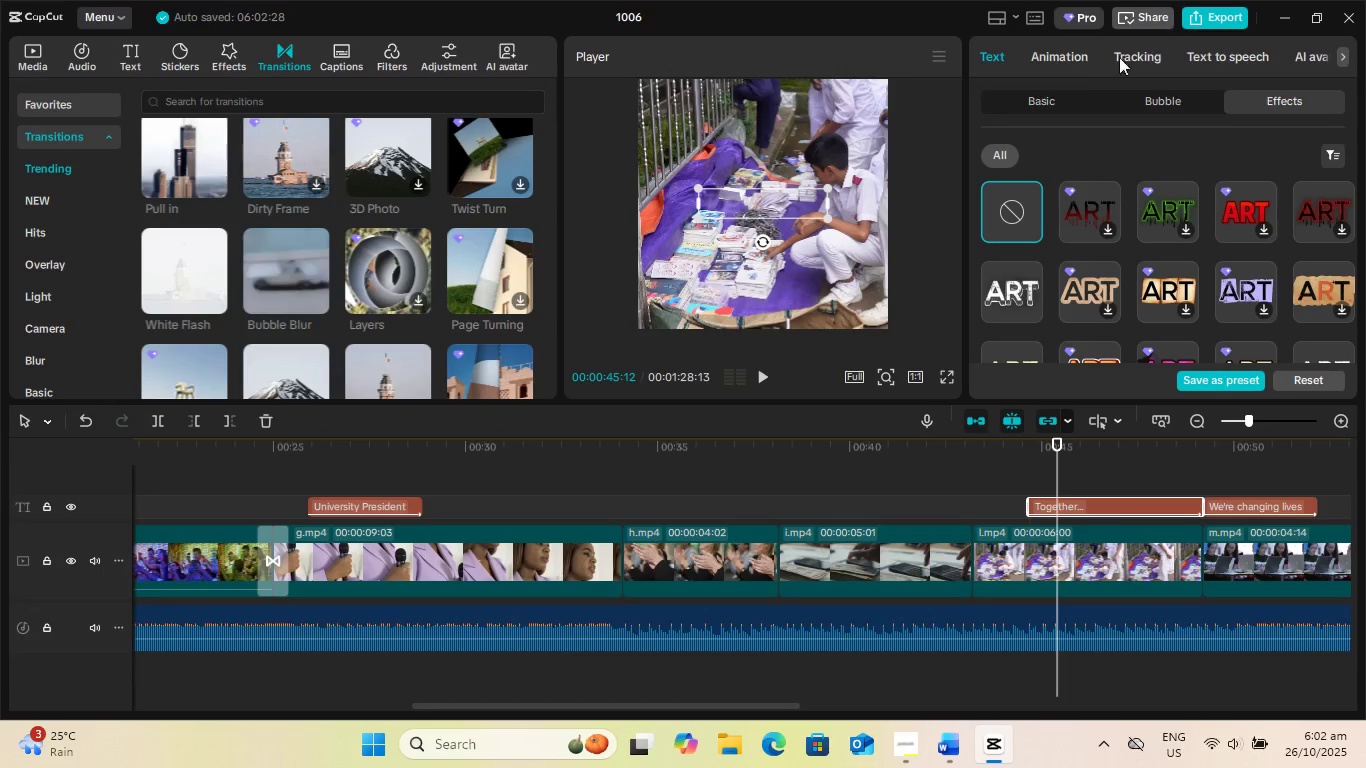 
left_click([1068, 57])
 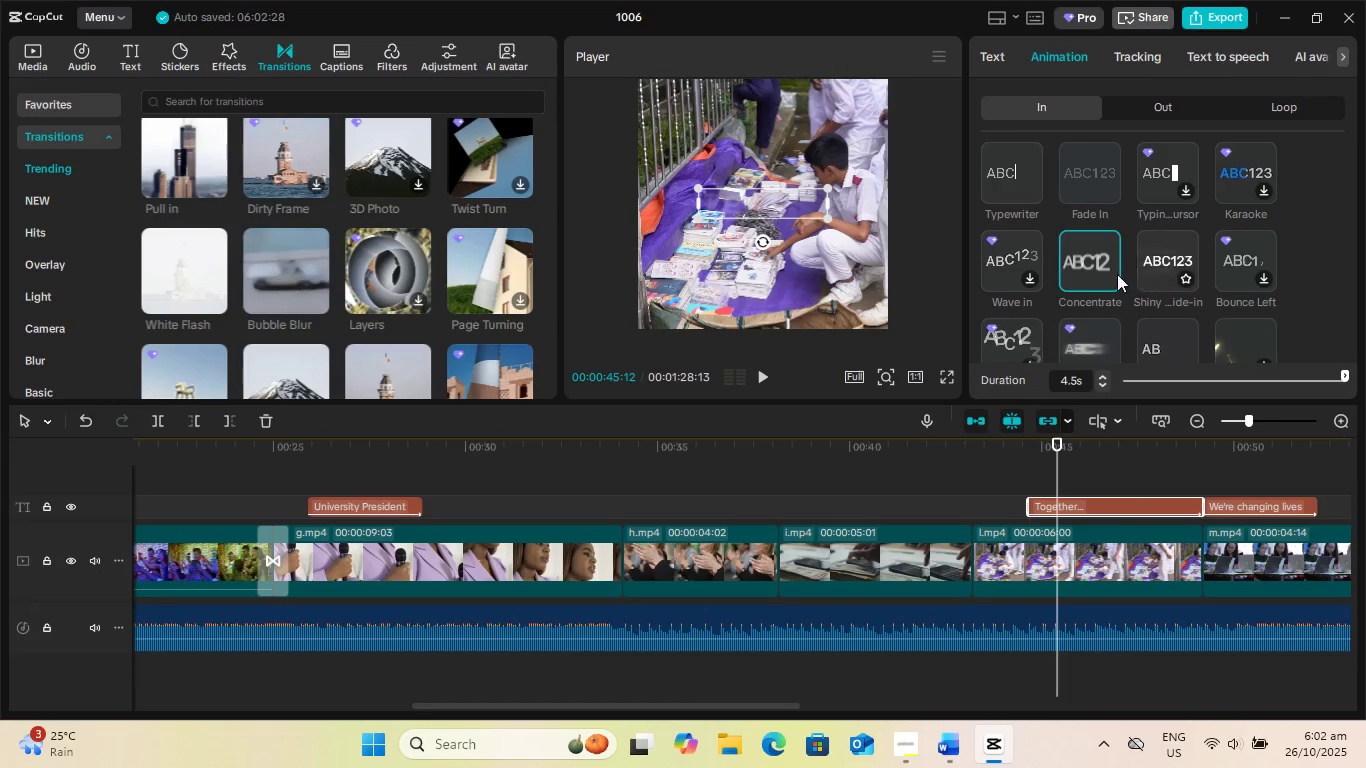 
wait(5.7)
 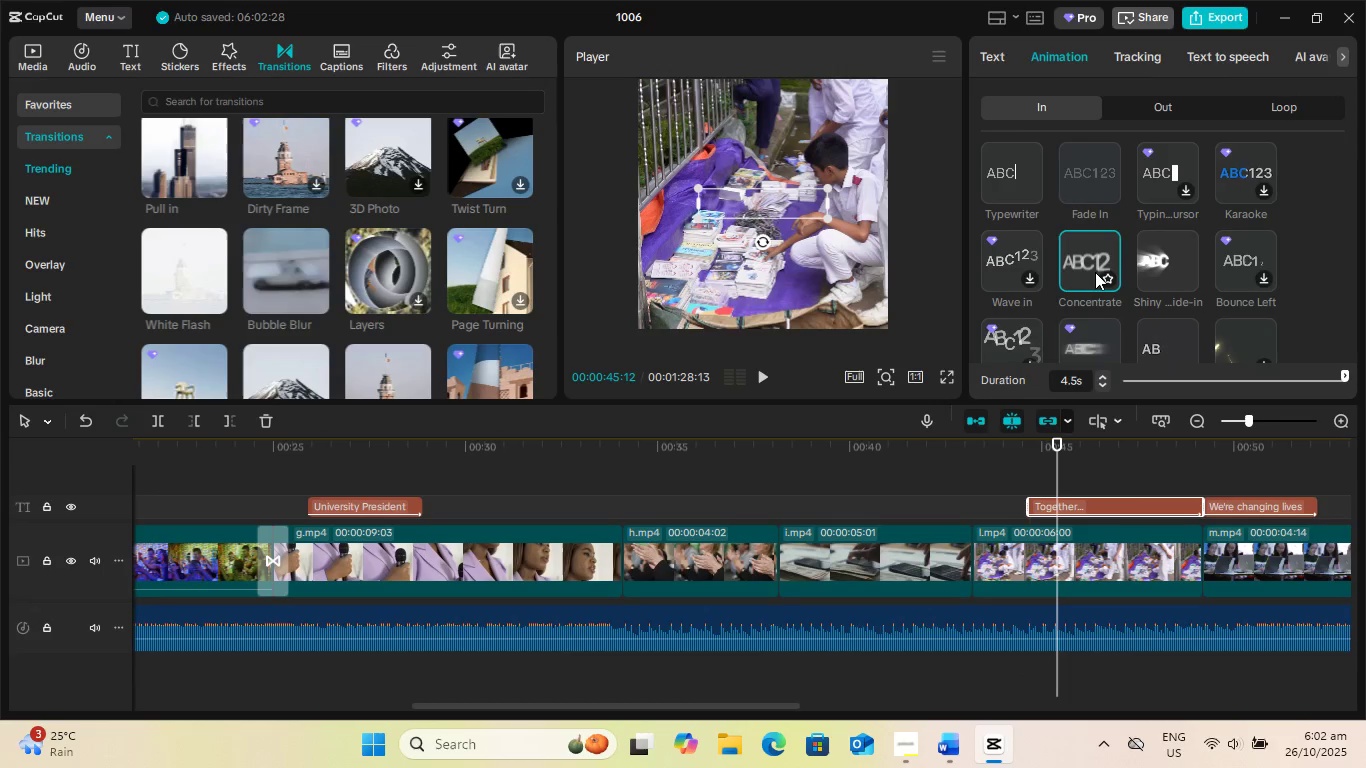 
left_click([1243, 507])
 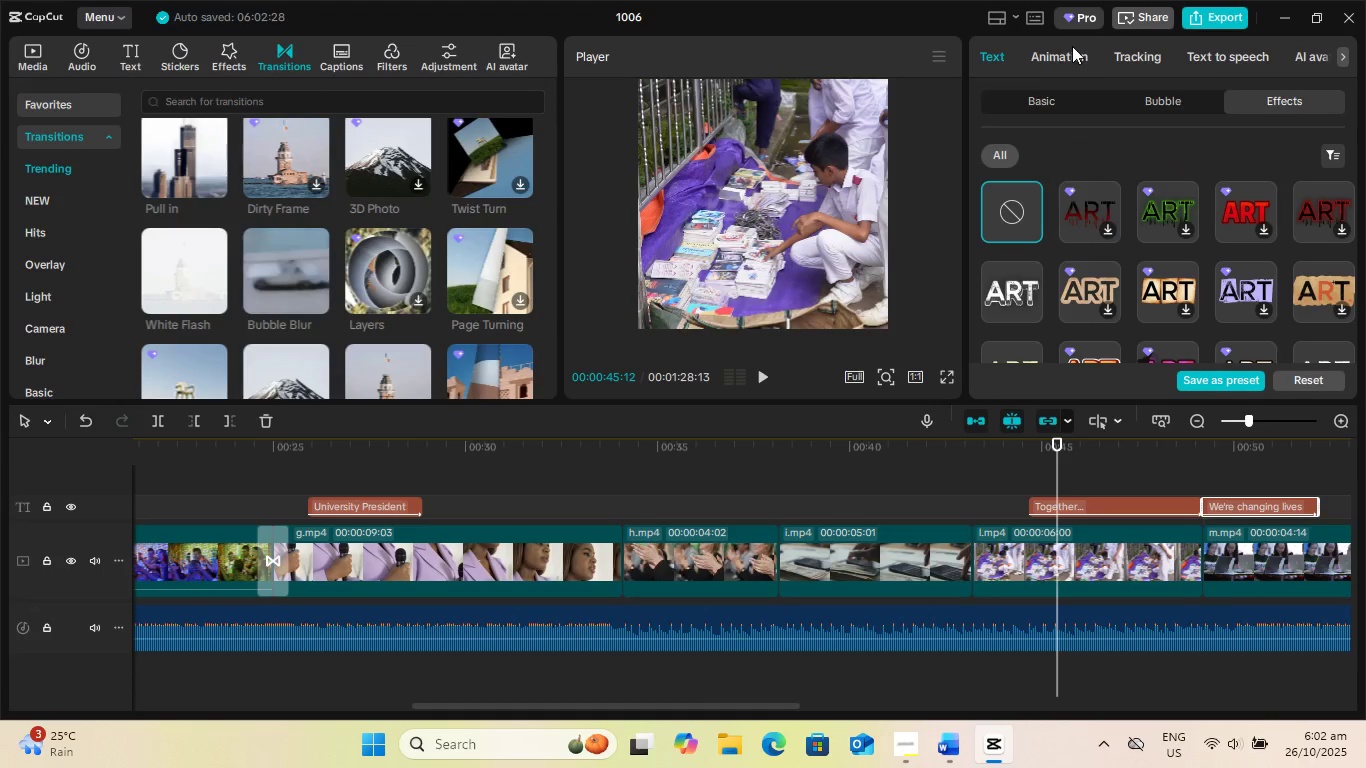 
left_click([1070, 58])
 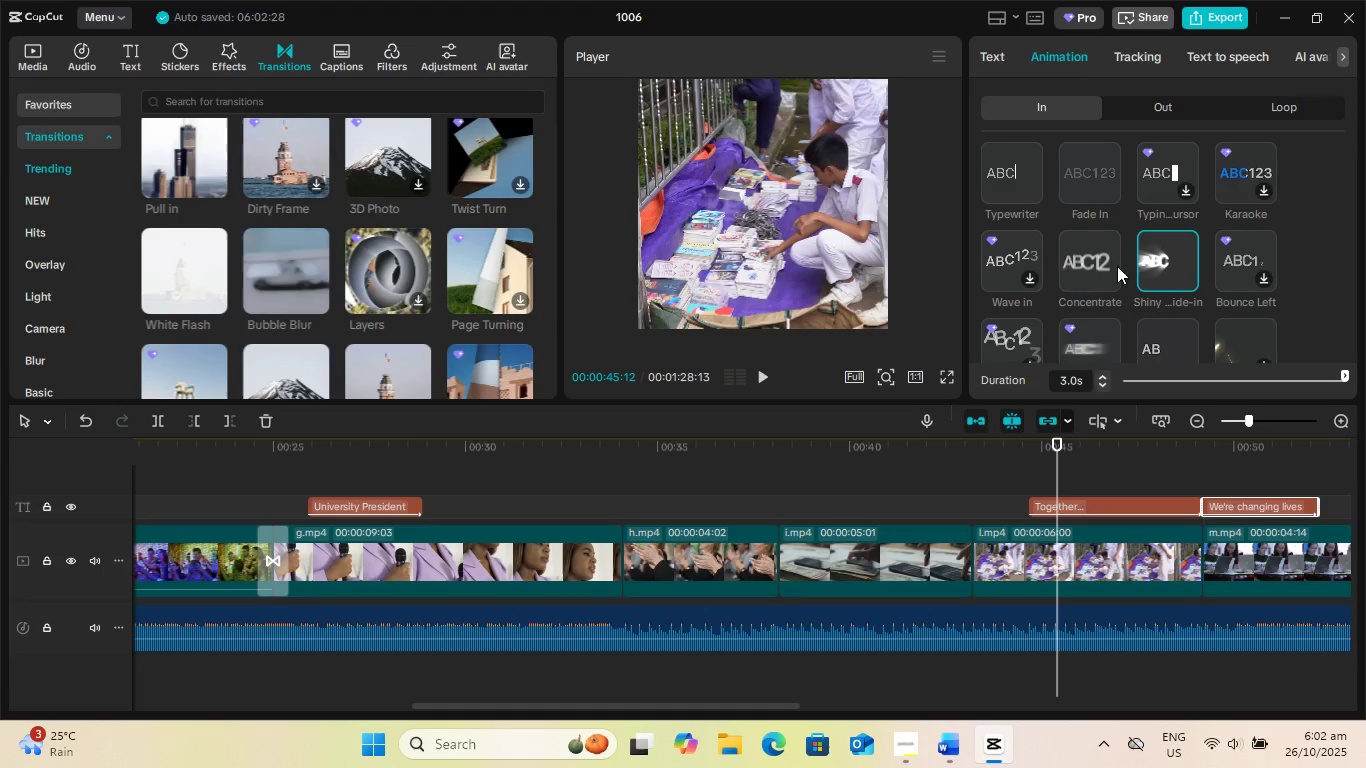 
left_click([1086, 262])
 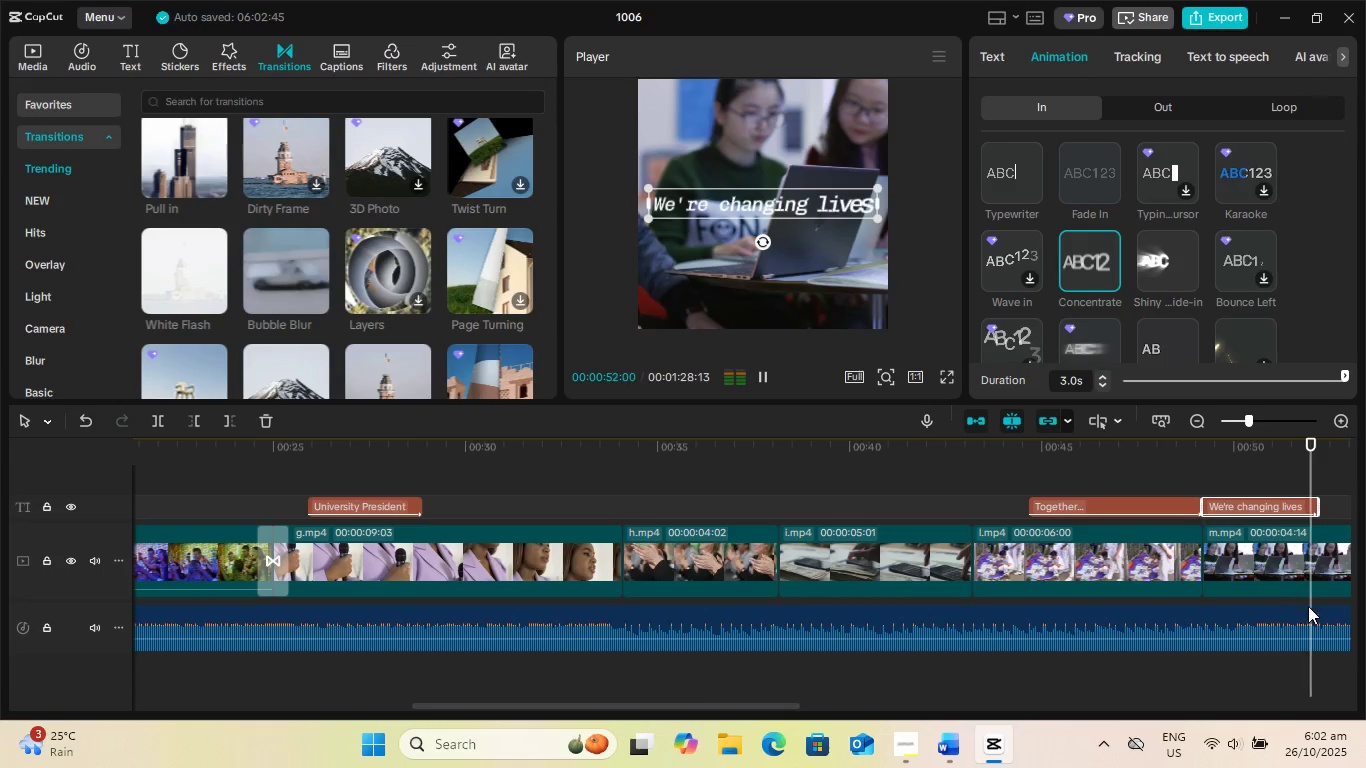 
left_click([1119, 506])
 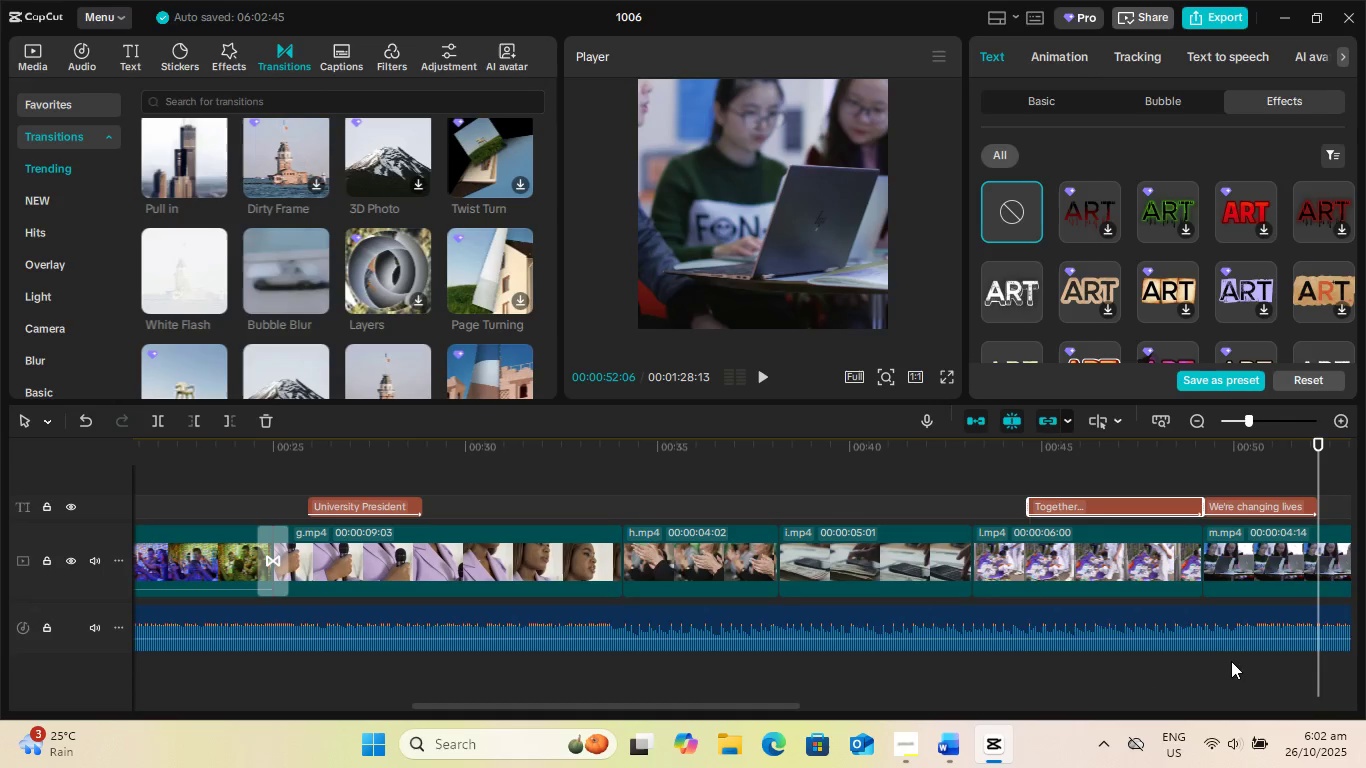 
left_click_drag(start_coordinate=[1318, 661], to_coordinate=[799, 671])
 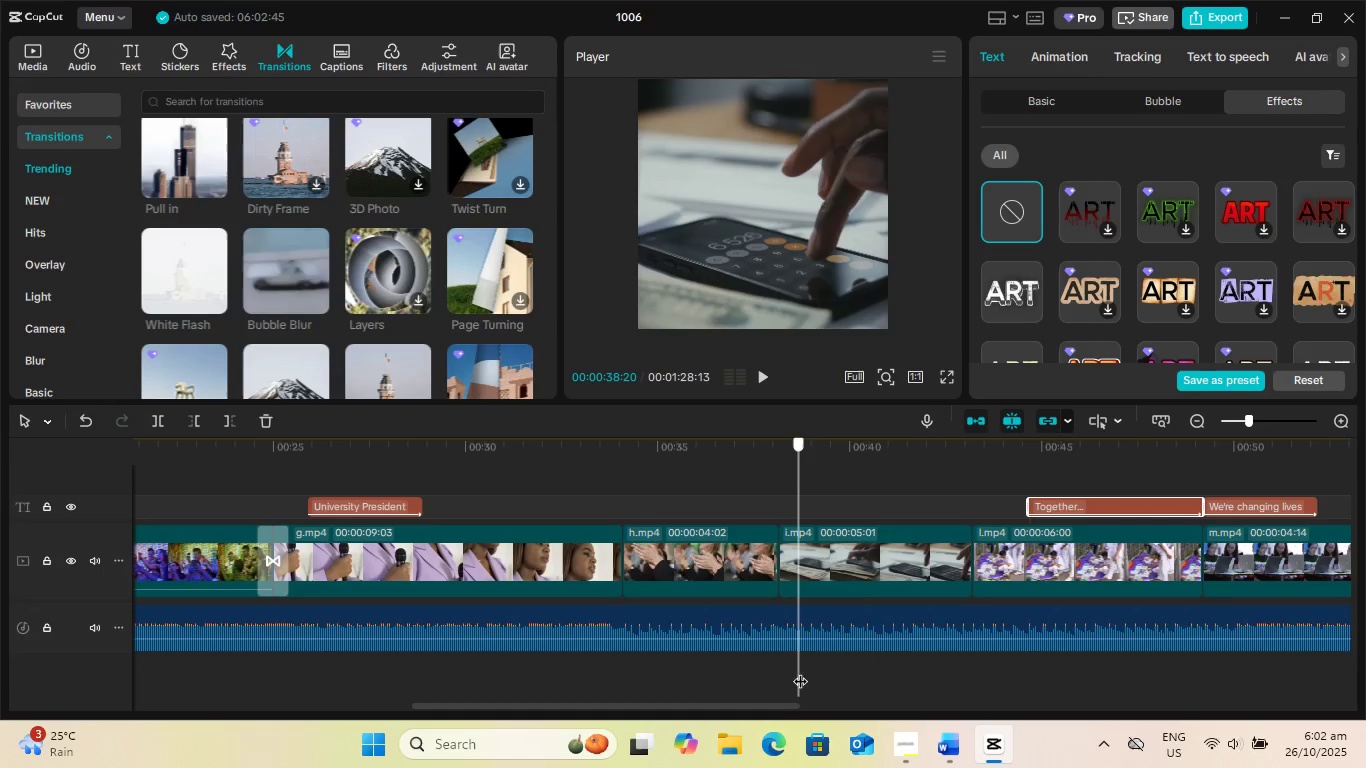 
key(Space)
 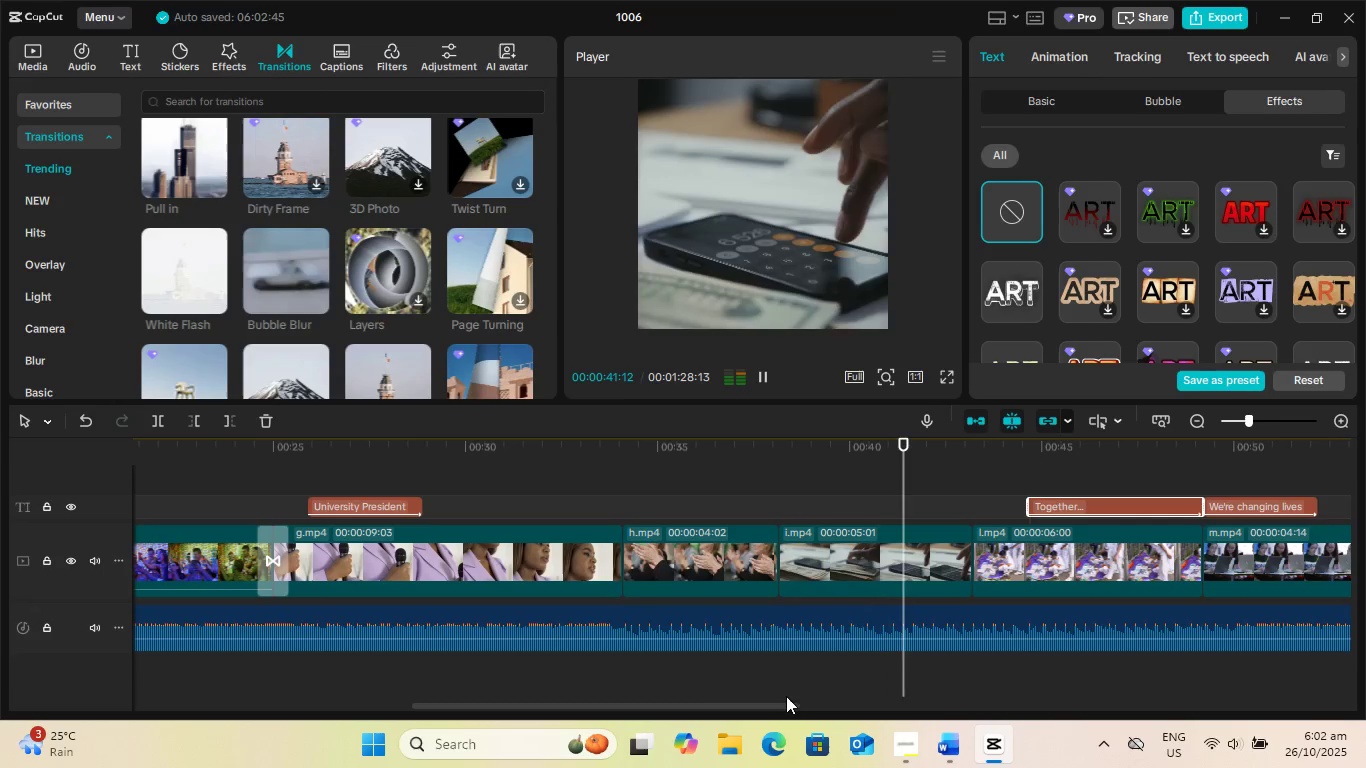 
left_click_drag(start_coordinate=[780, 705], to_coordinate=[1013, 714])
 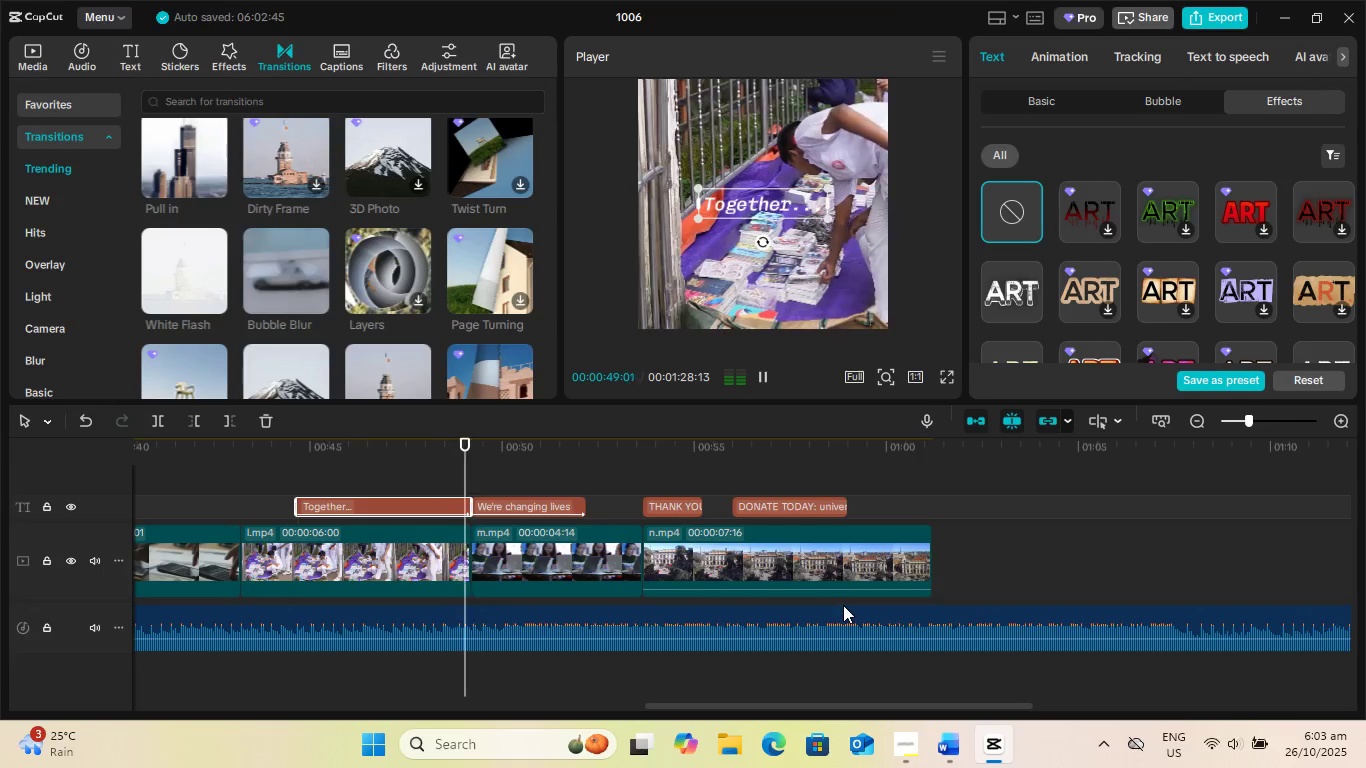 
wait(9.97)
 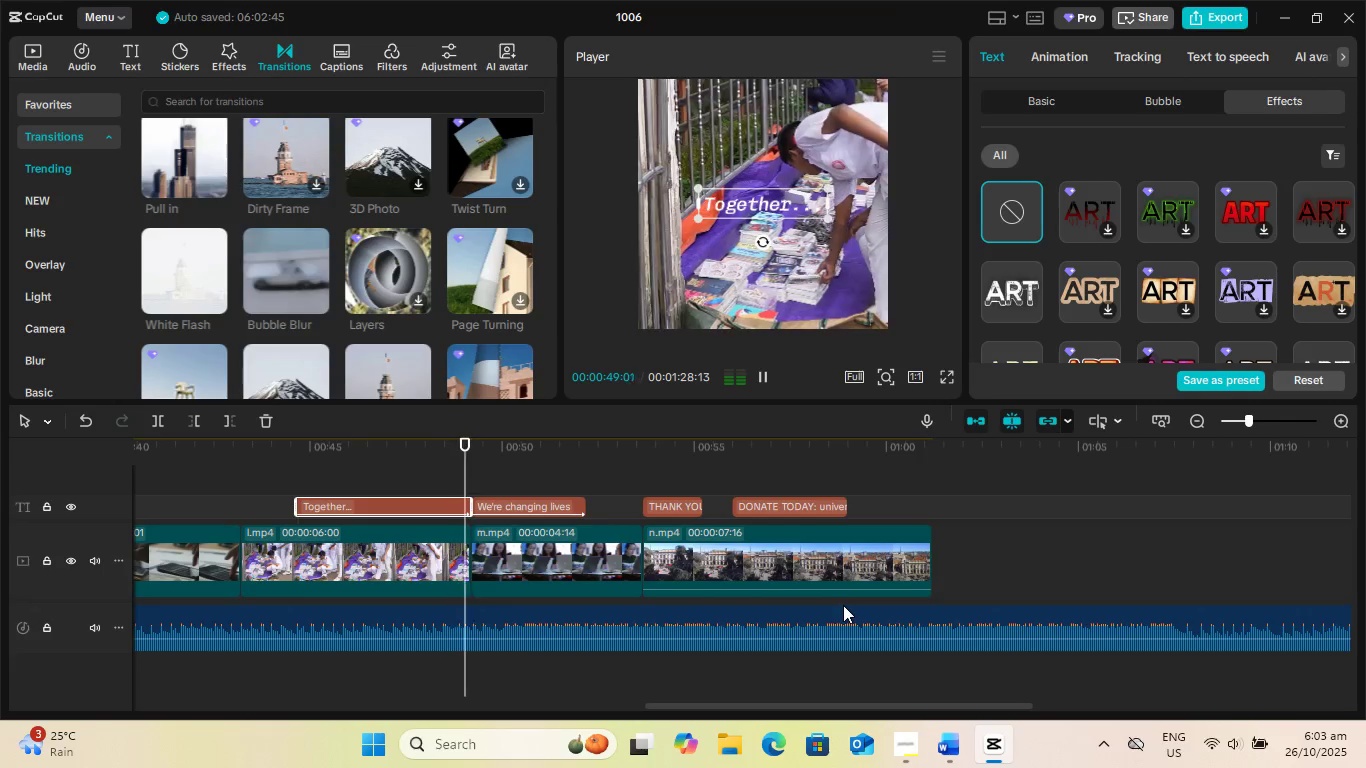 
key(Space)
 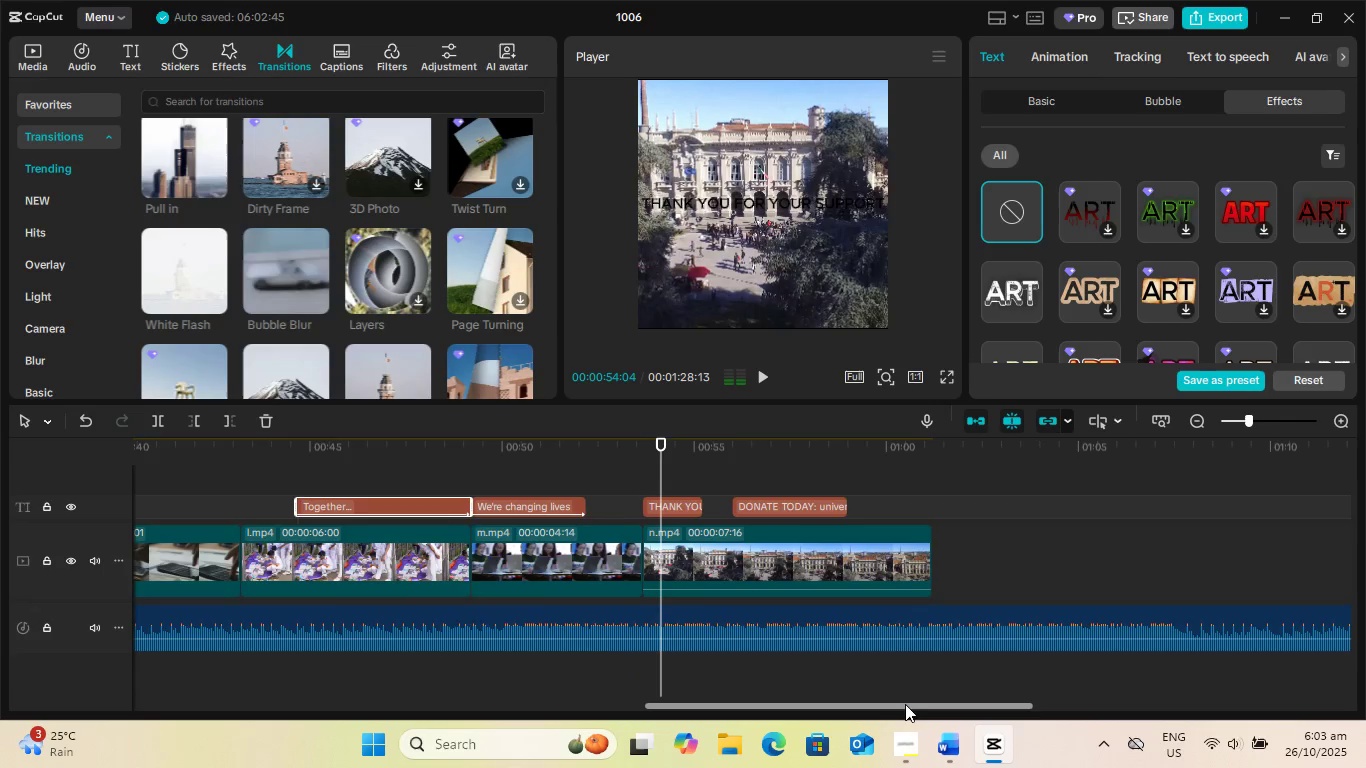 
left_click_drag(start_coordinate=[905, 704], to_coordinate=[1123, 689])
 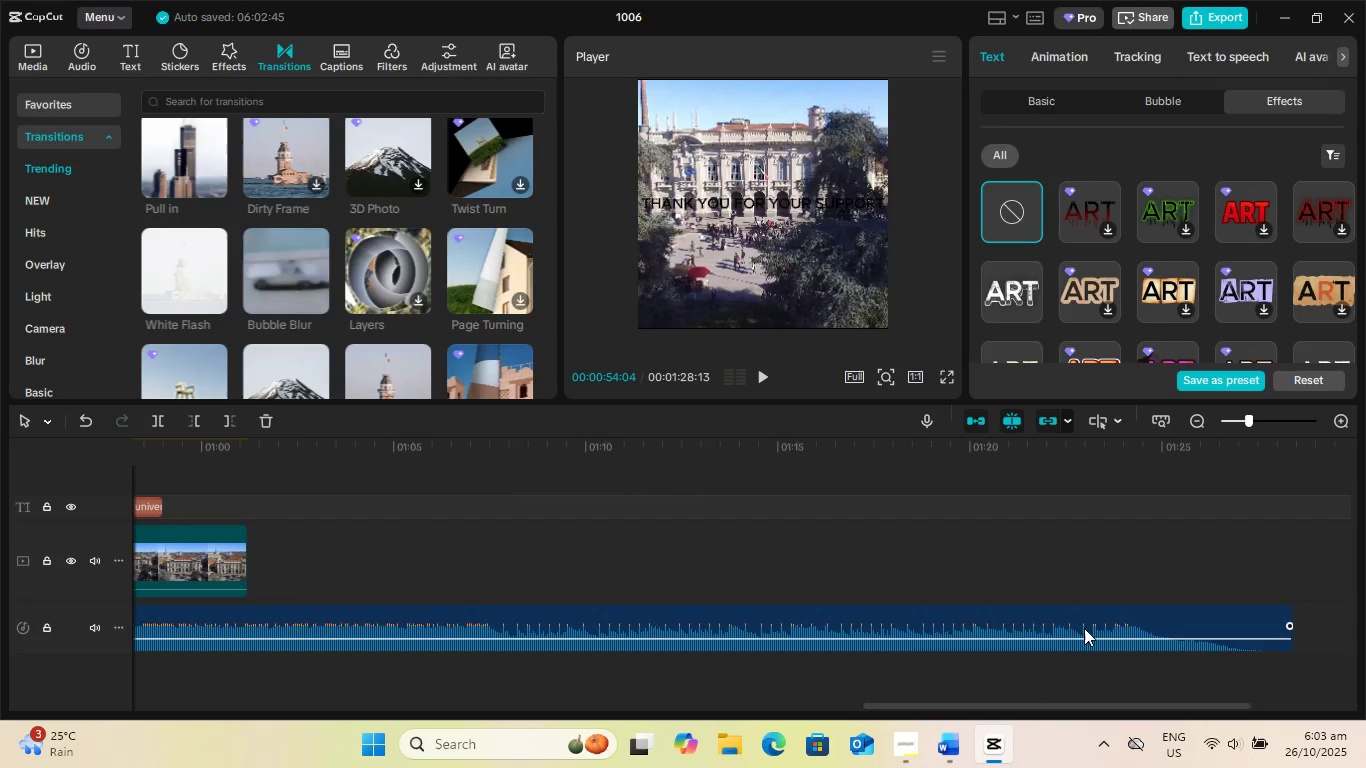 
left_click([1084, 628])
 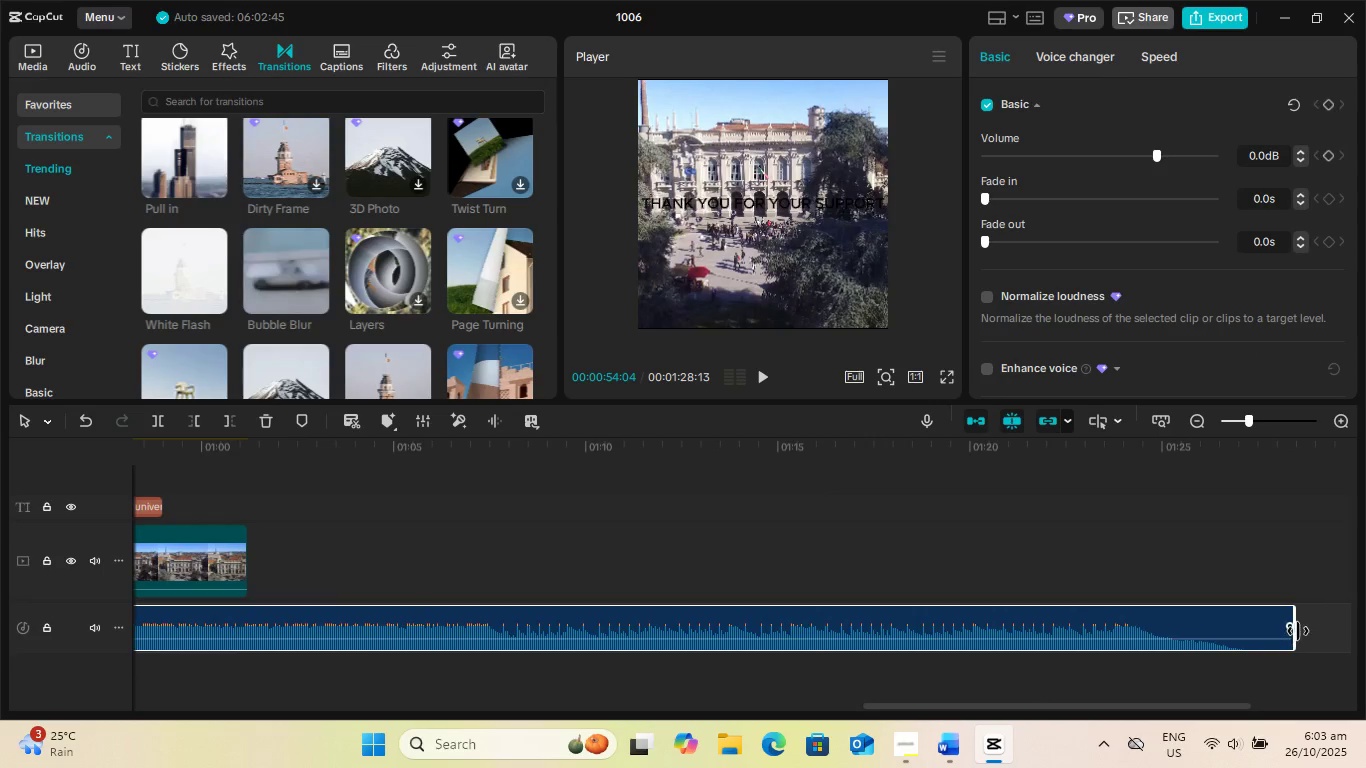 
left_click_drag(start_coordinate=[1298, 630], to_coordinate=[245, 645])
 